 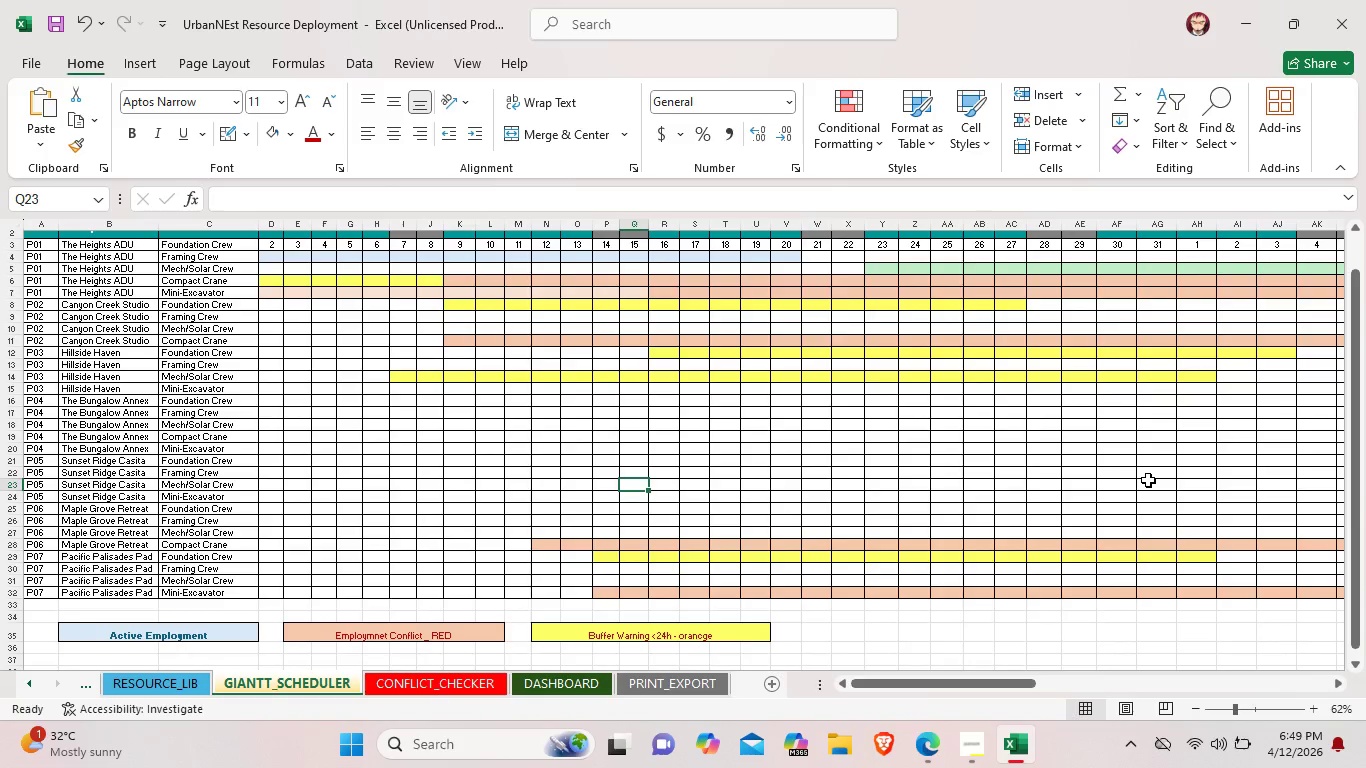 
scroll: coordinate [1090, 507], scroll_direction: down, amount: 2.0
 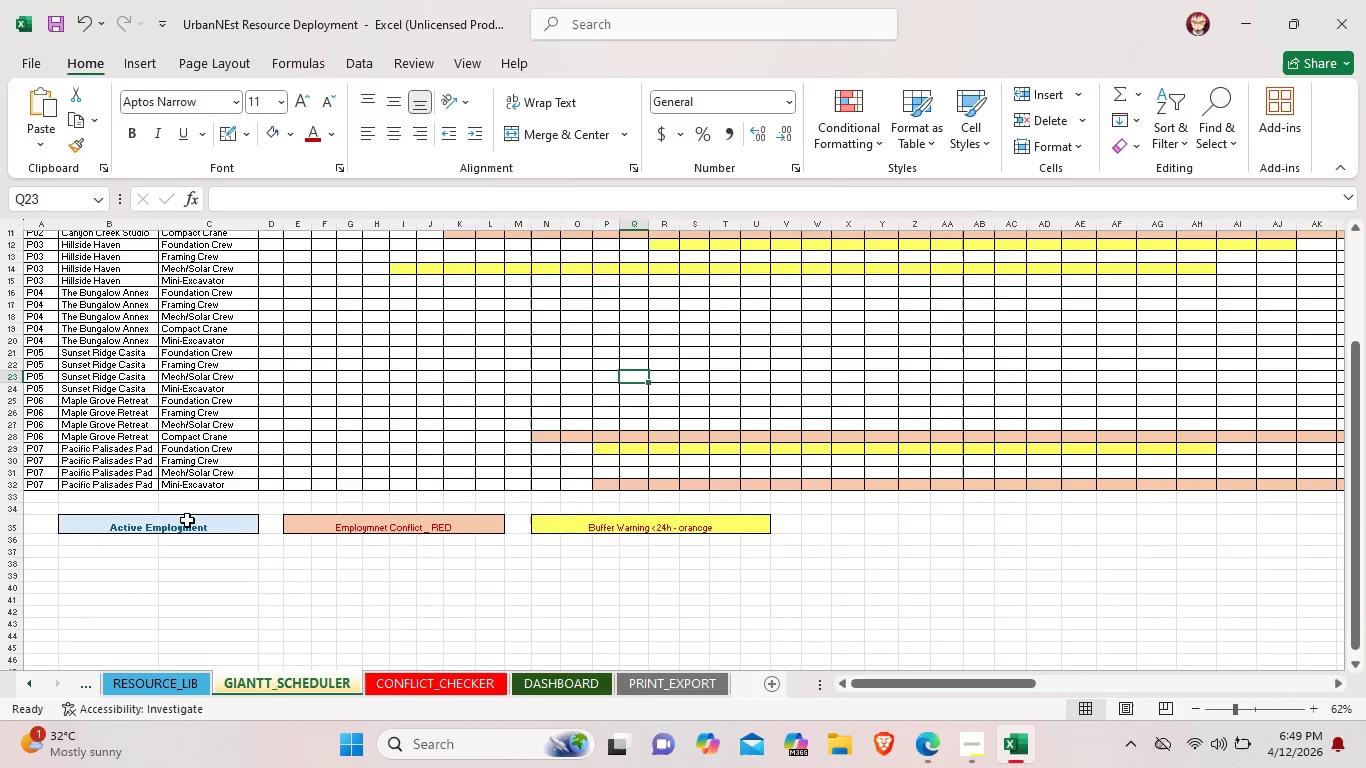 
left_click([188, 520])
 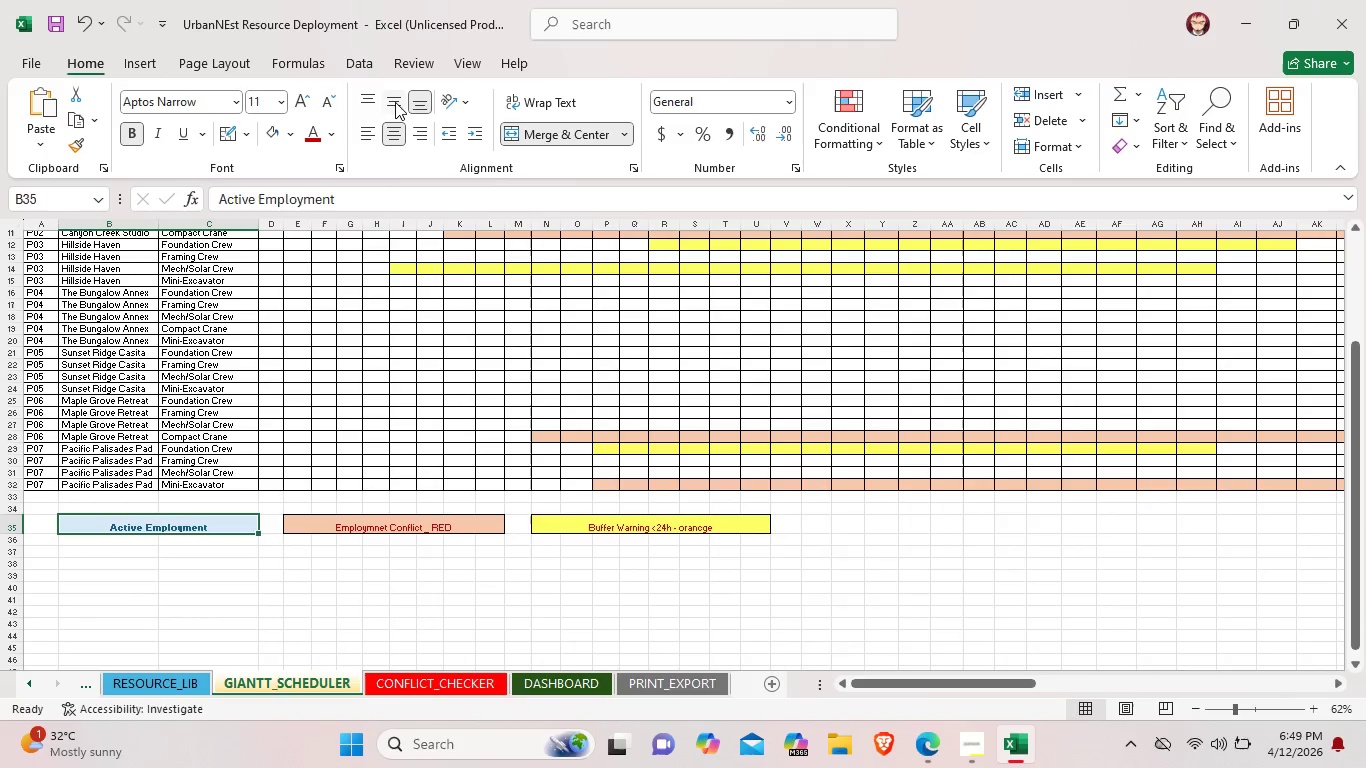 
left_click([395, 102])
 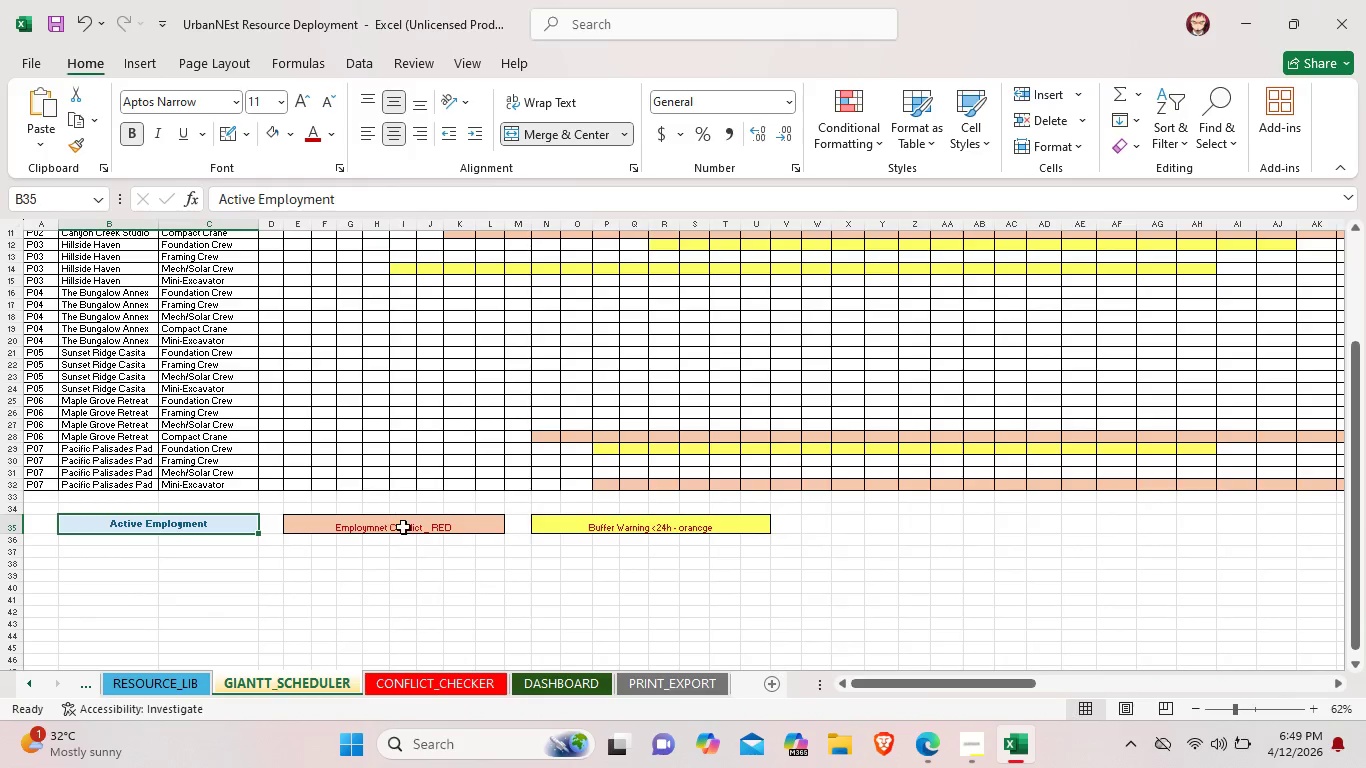 
left_click([403, 527])
 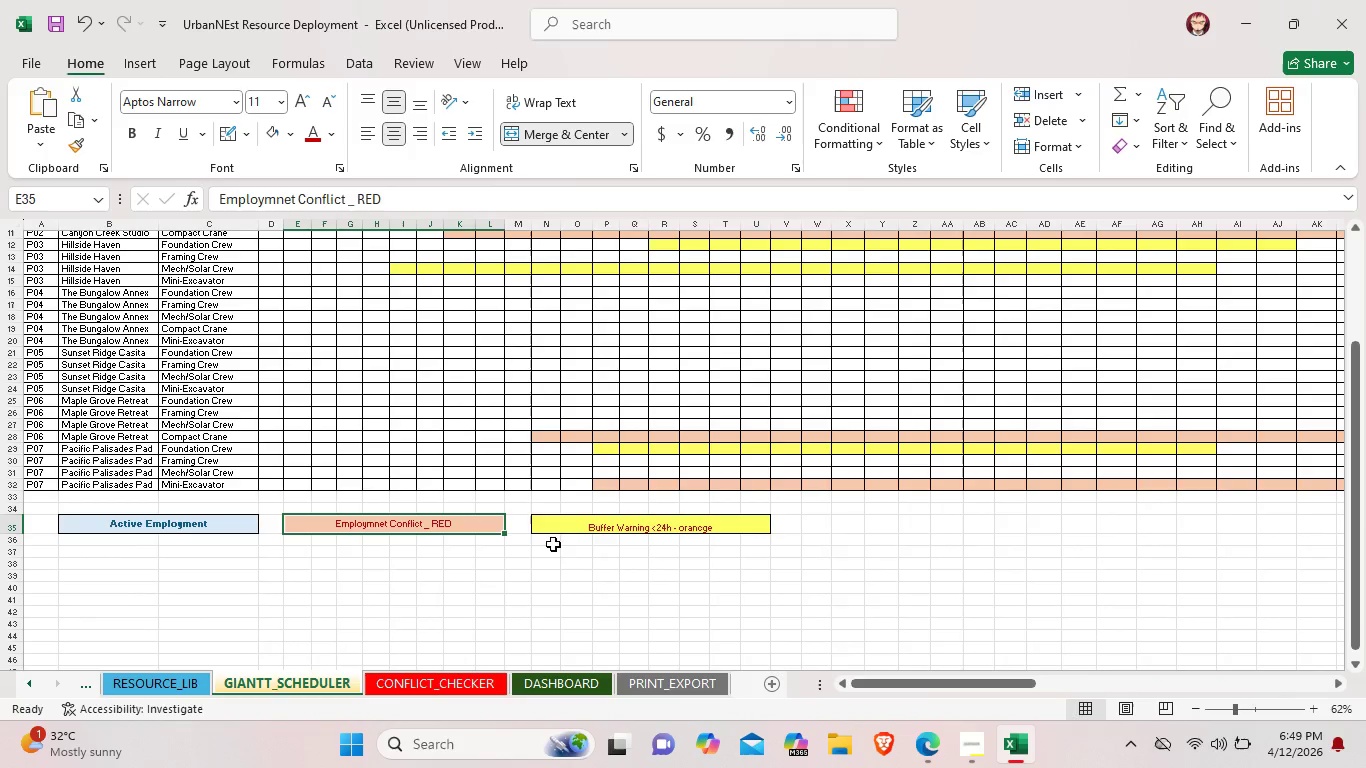 
left_click([576, 528])
 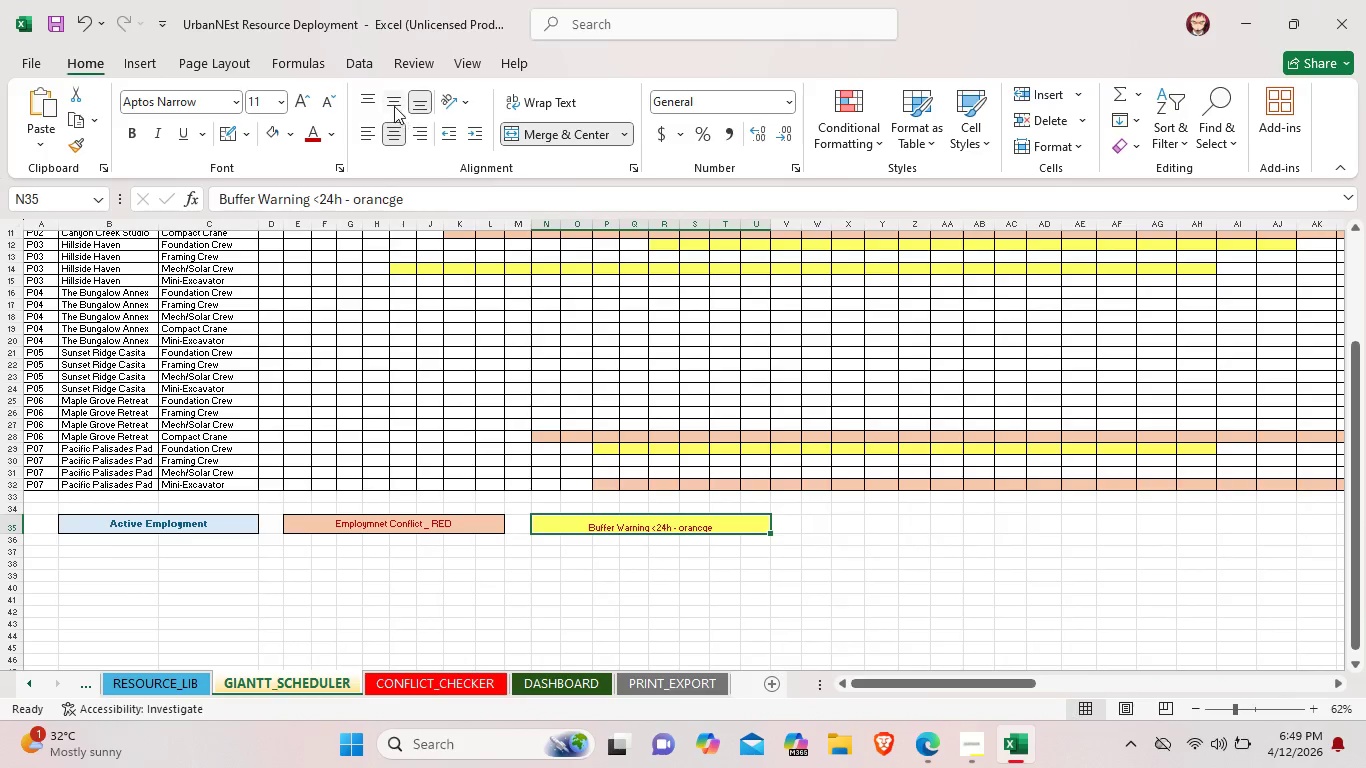 
left_click([393, 103])
 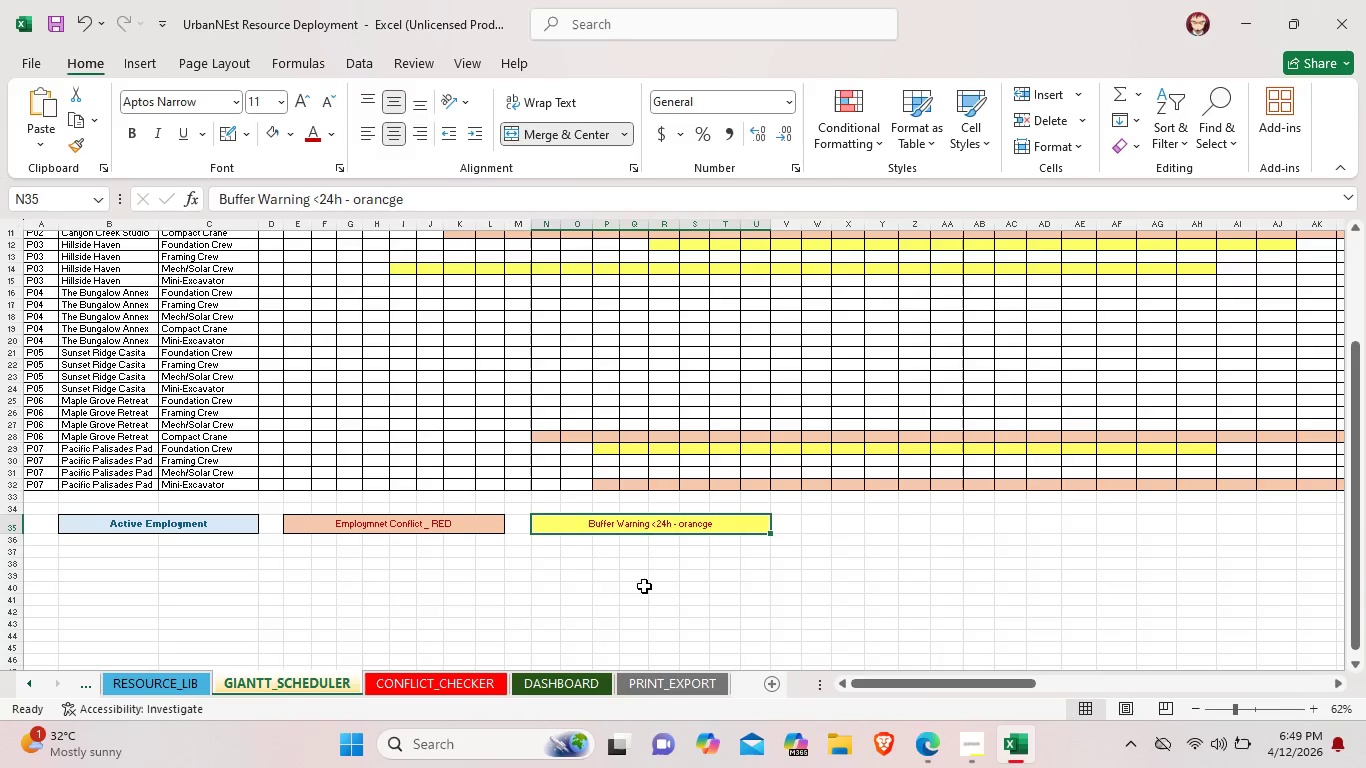 
left_click([644, 586])
 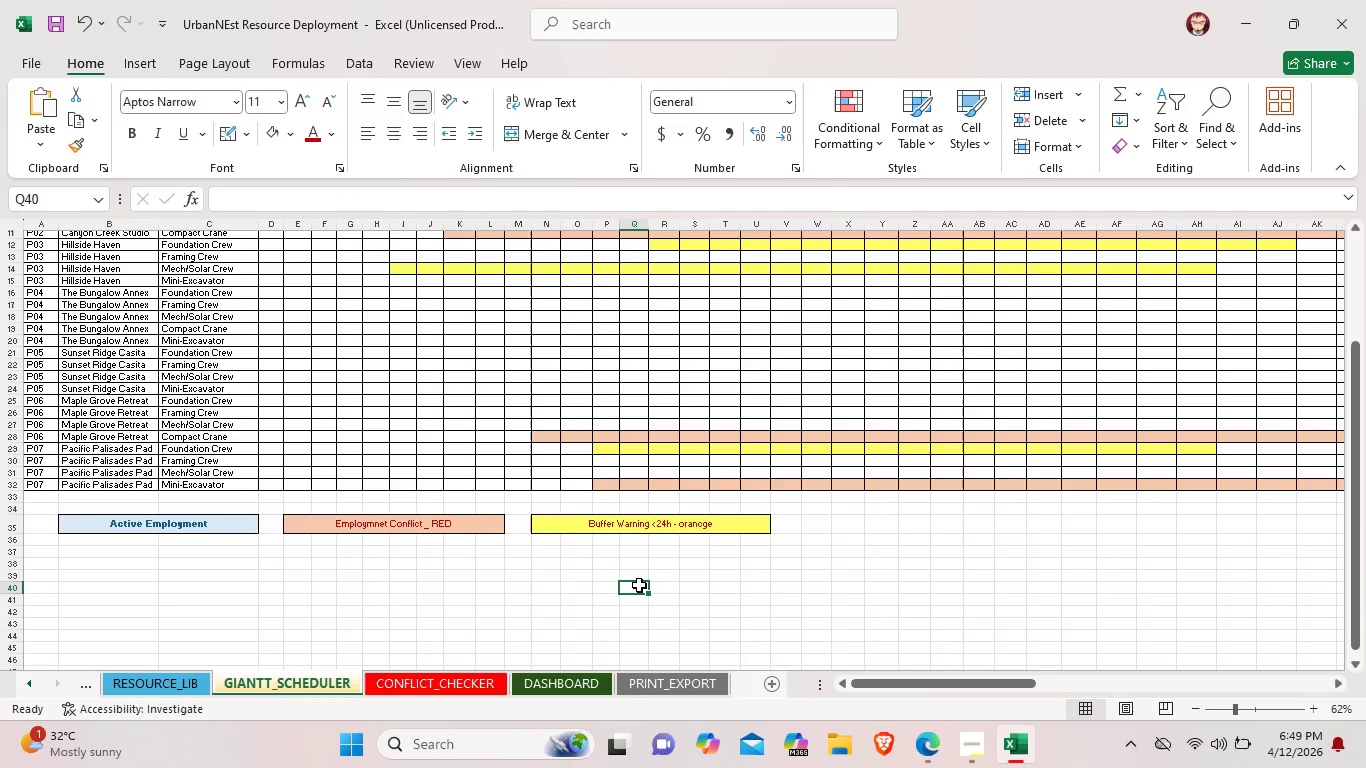 
wait(10.61)
 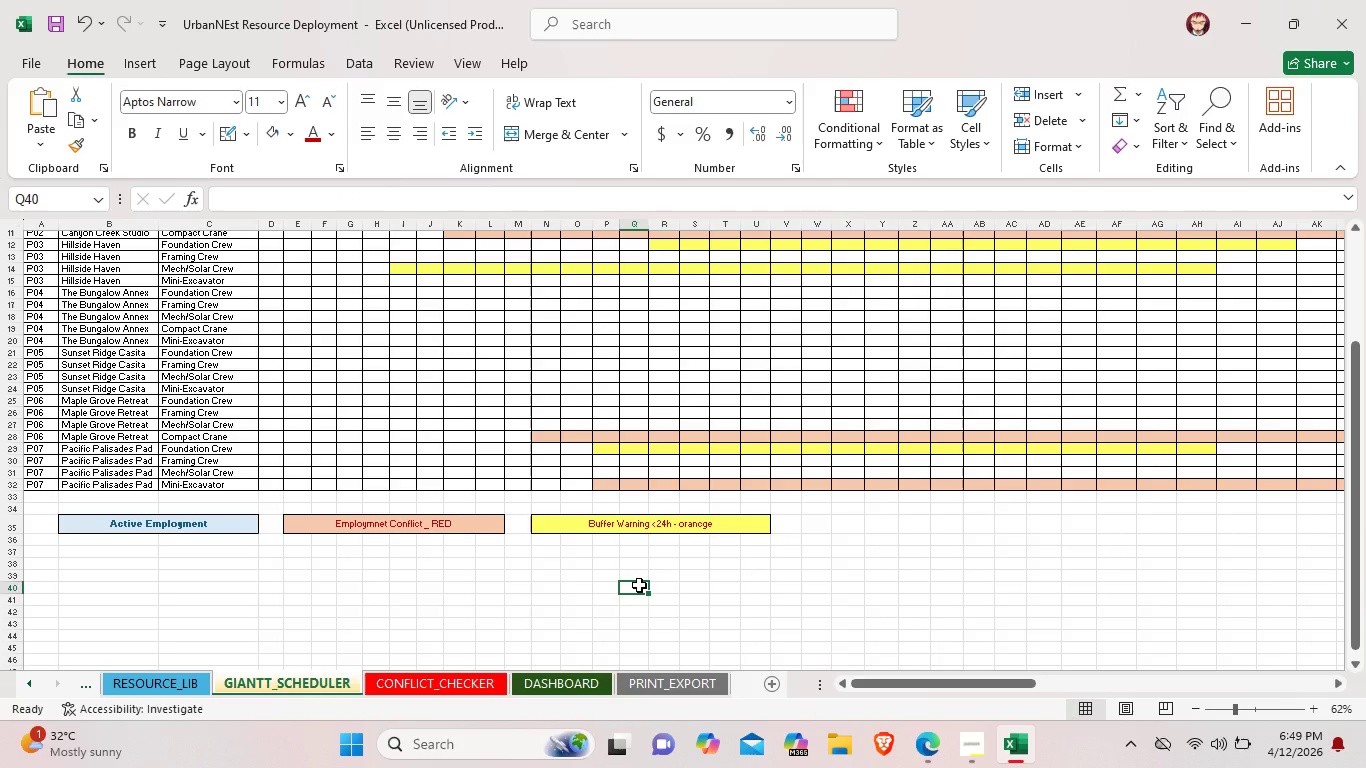 
left_click([844, 534])
 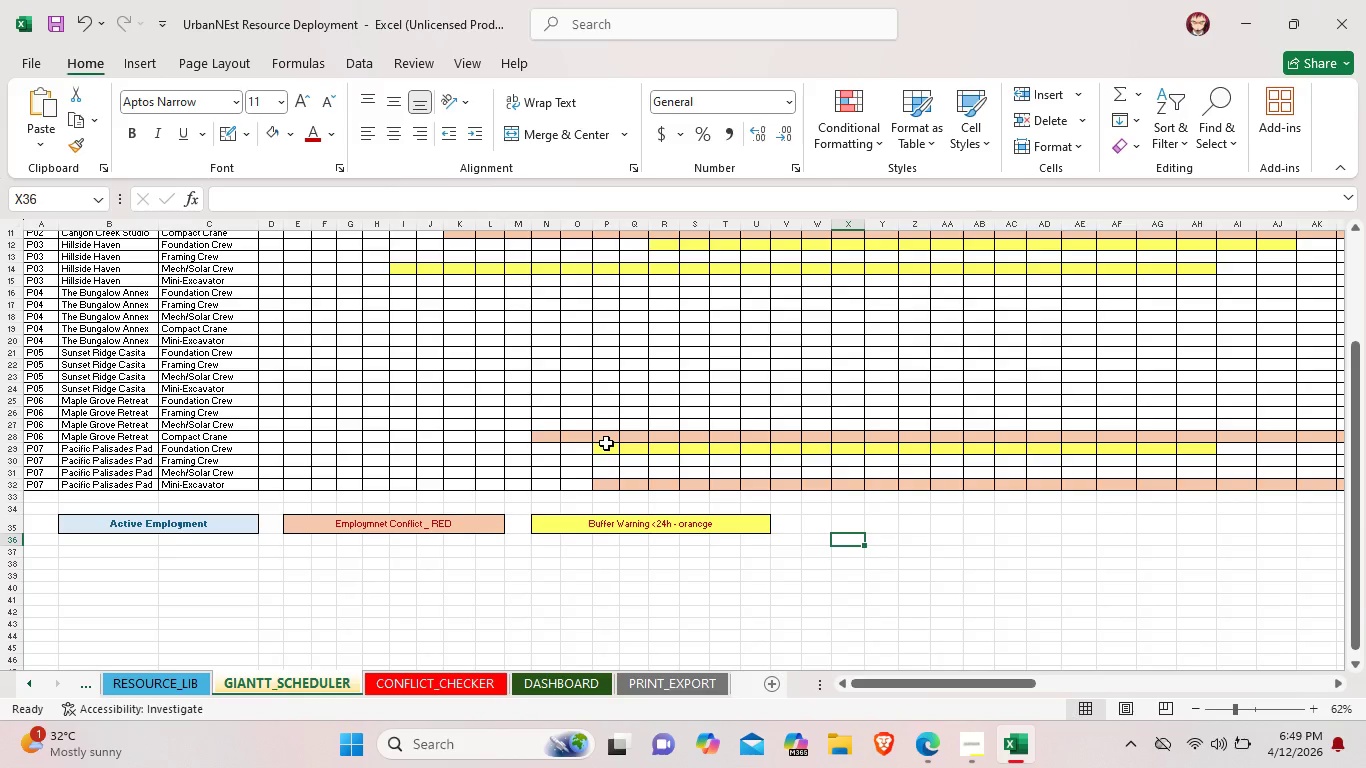 
wait(18.03)
 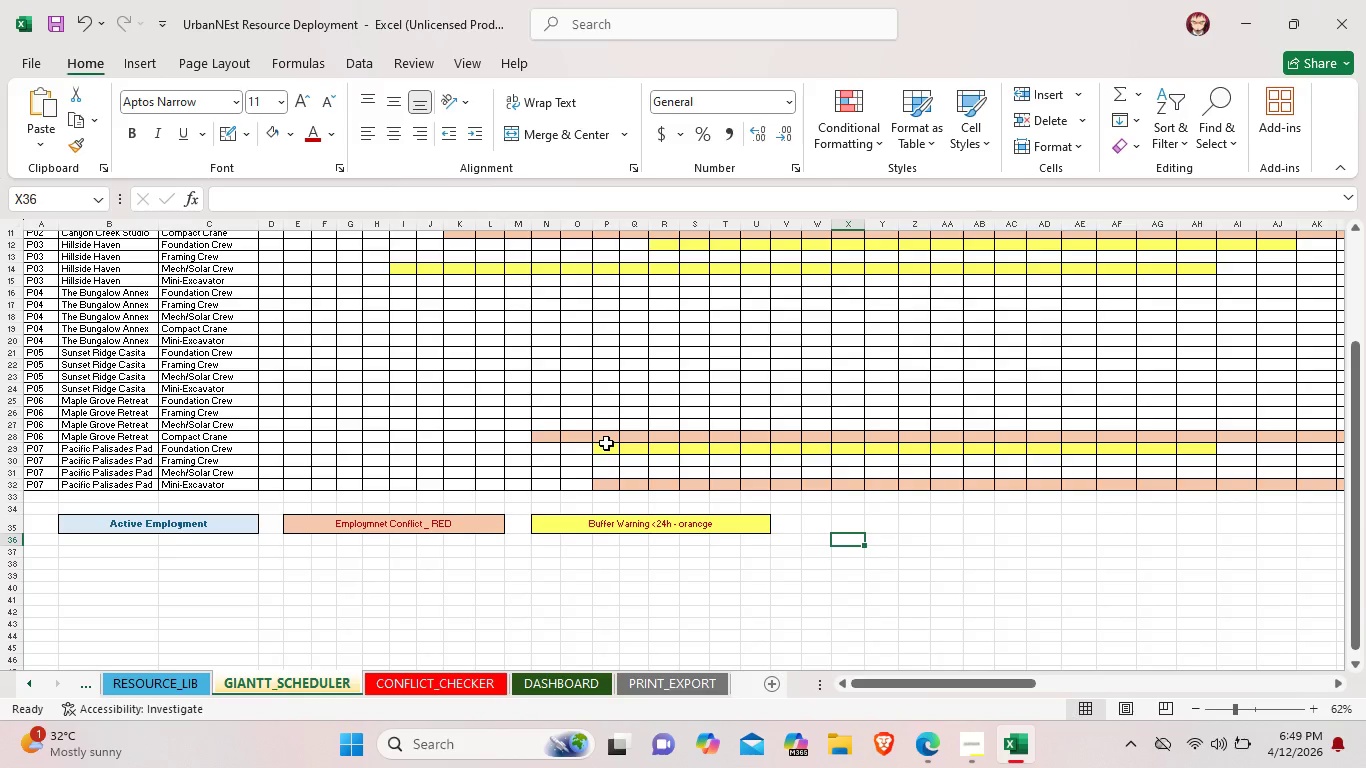 
scroll: coordinate [469, 435], scroll_direction: up, amount: 4.0
 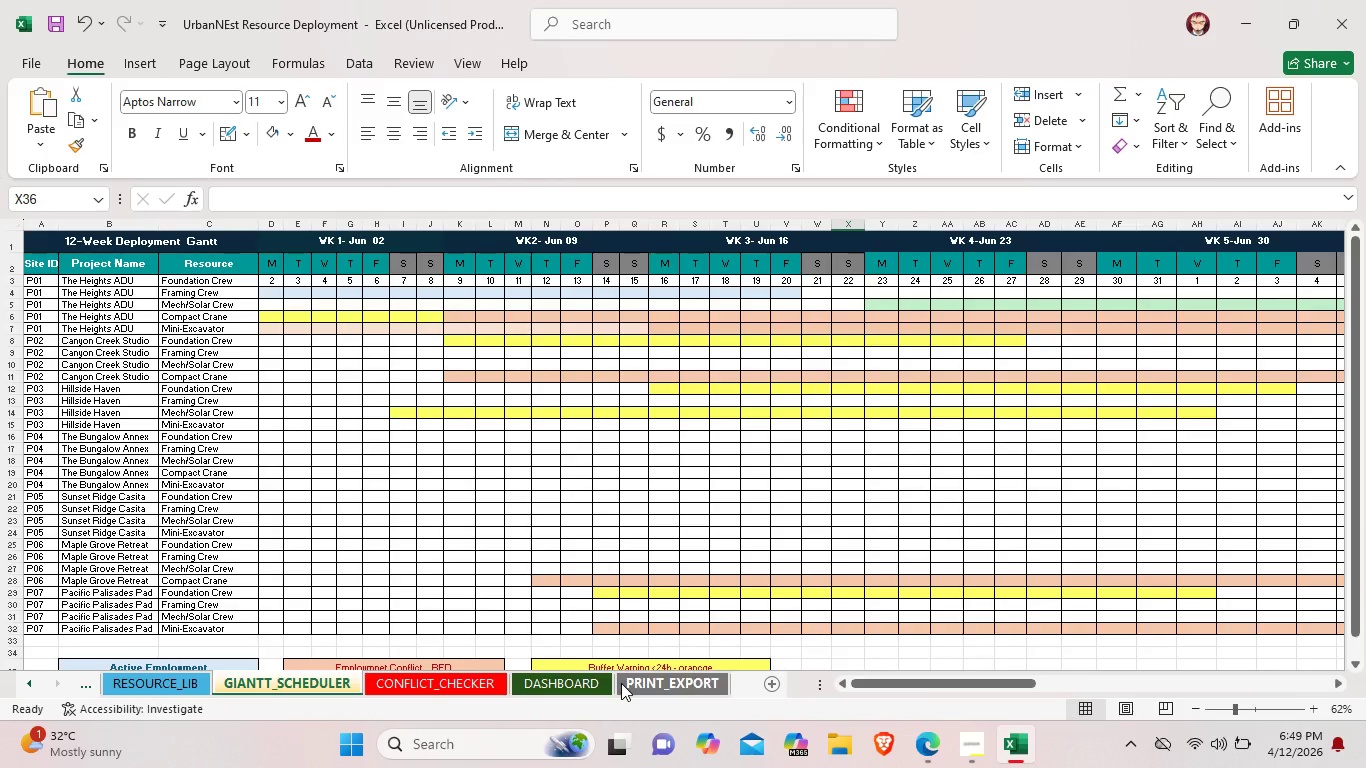 
left_click([621, 683])
 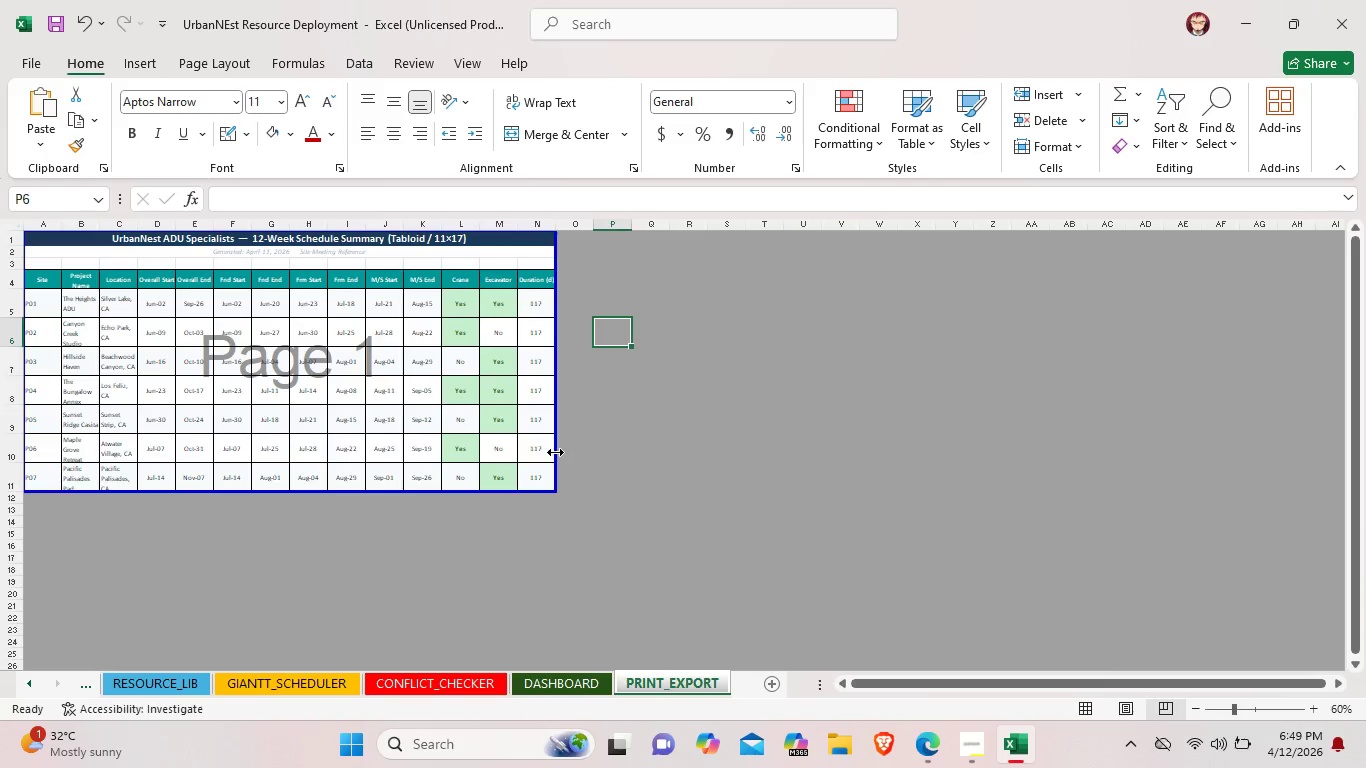 
left_click([555, 452])
 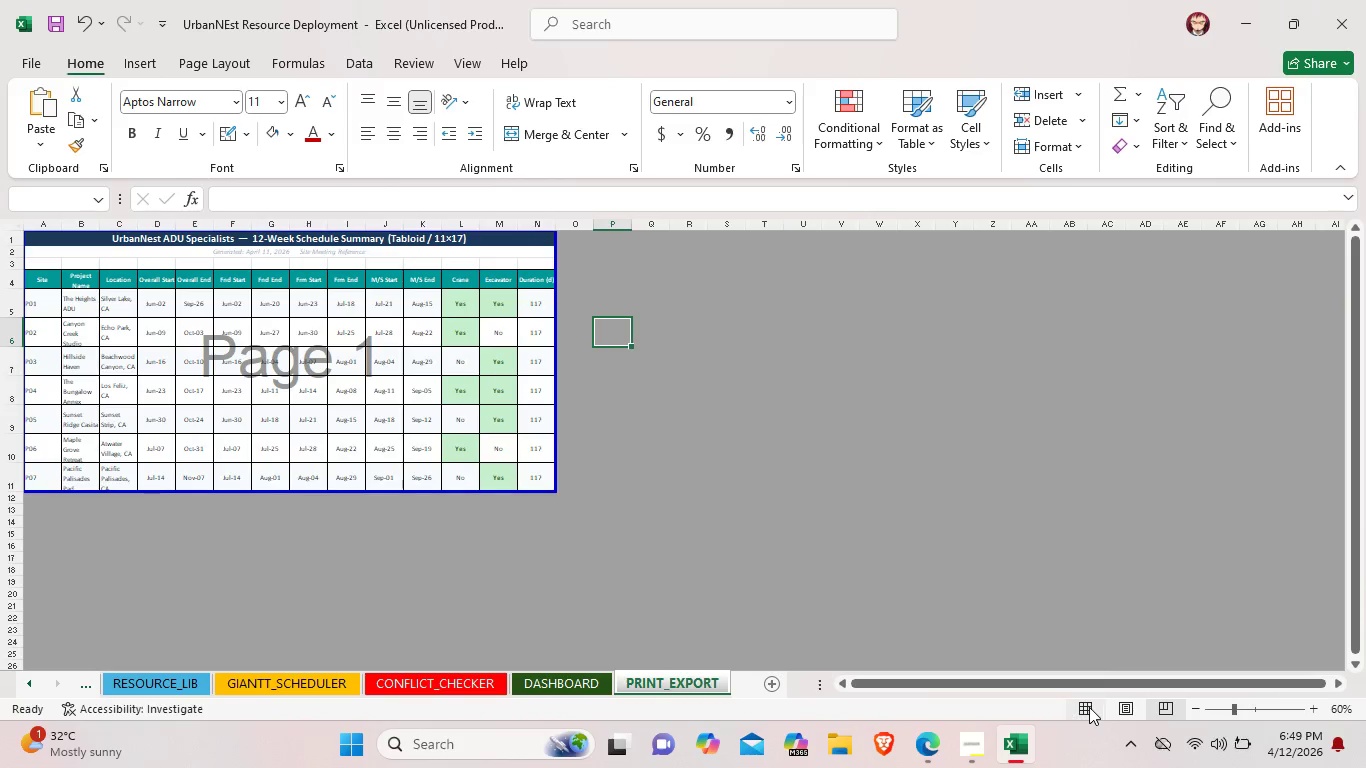 
left_click([1089, 707])
 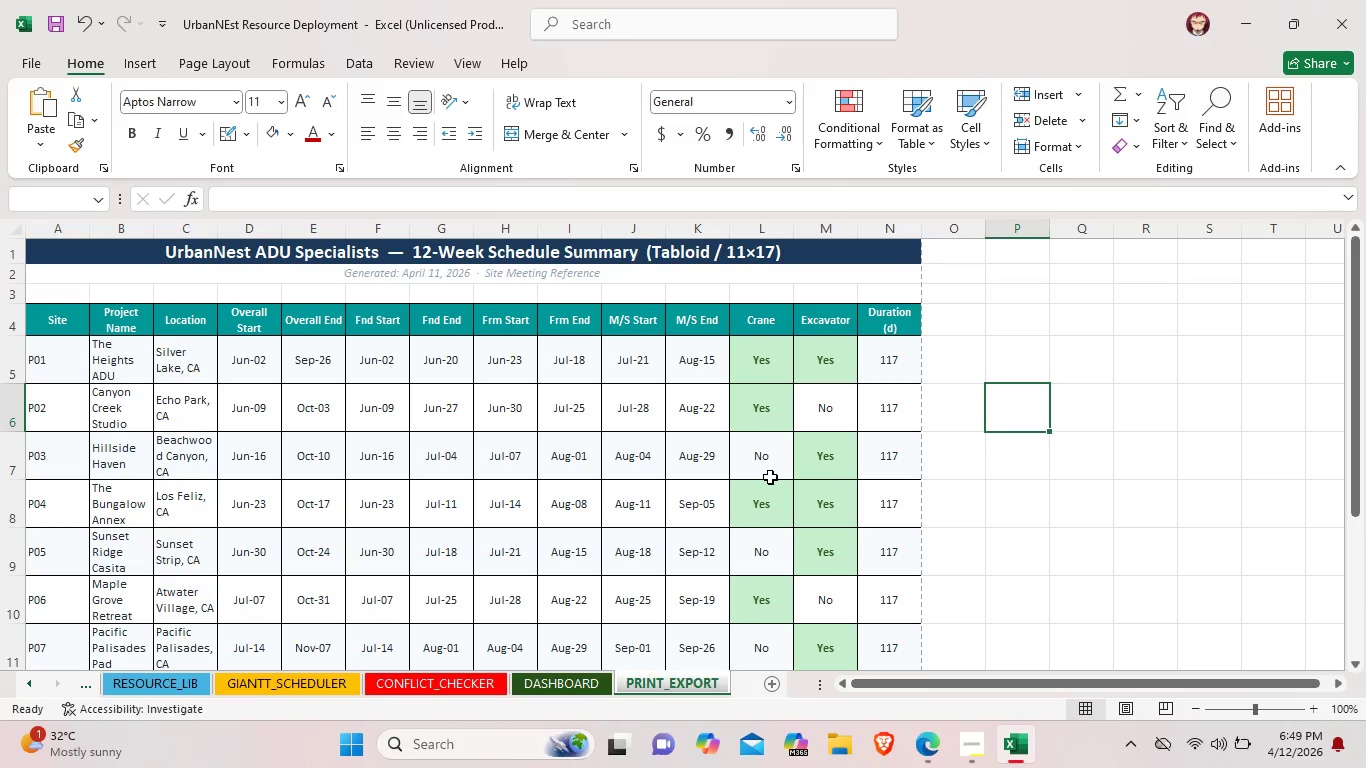 
scroll: coordinate [770, 477], scroll_direction: none, amount: 0.0
 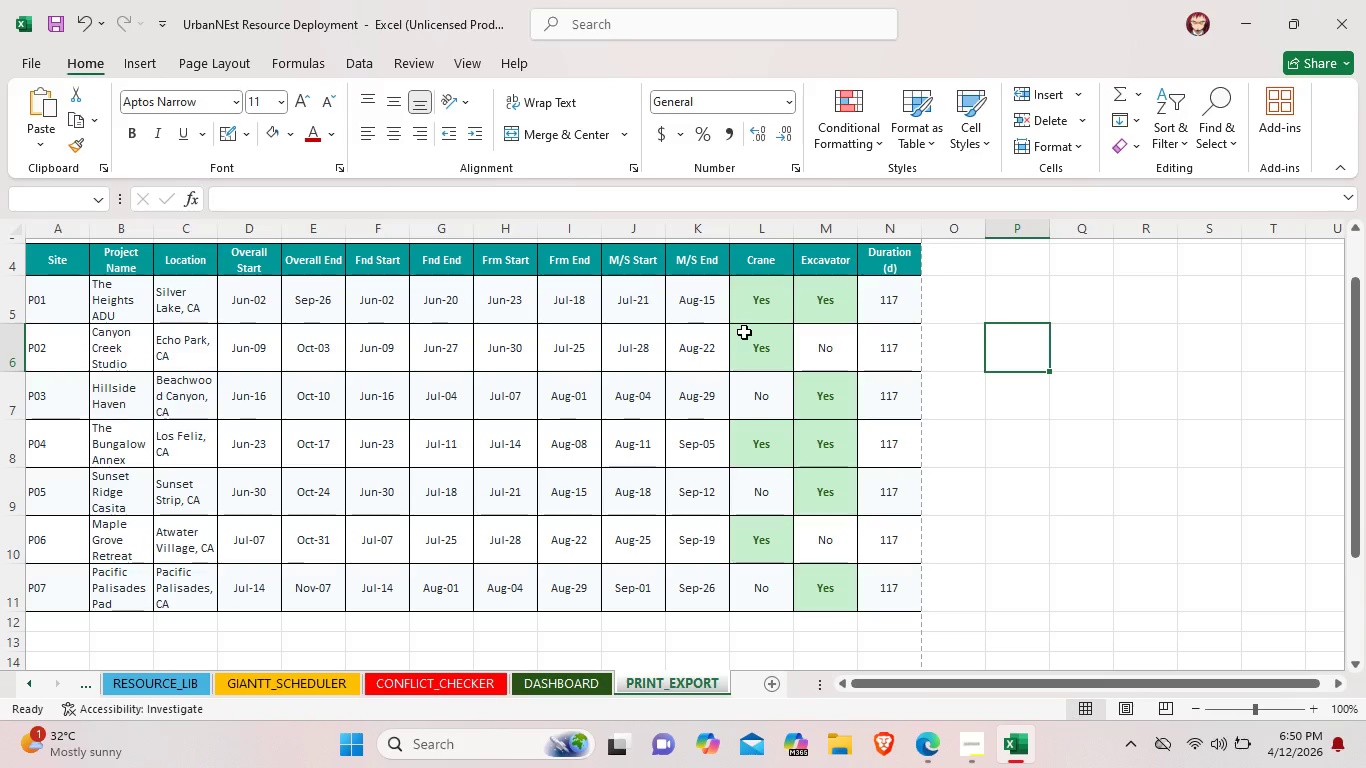 
wait(36.42)
 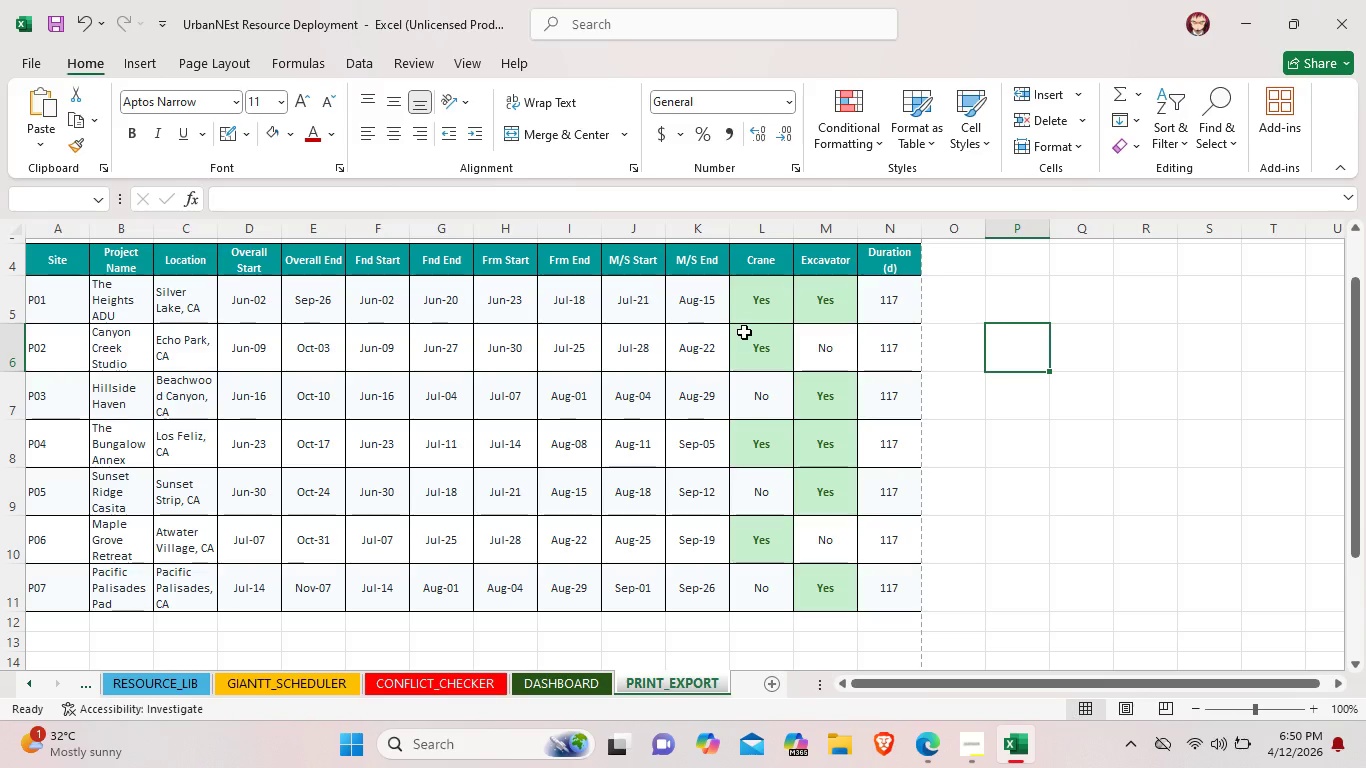 
left_click([863, 457])
 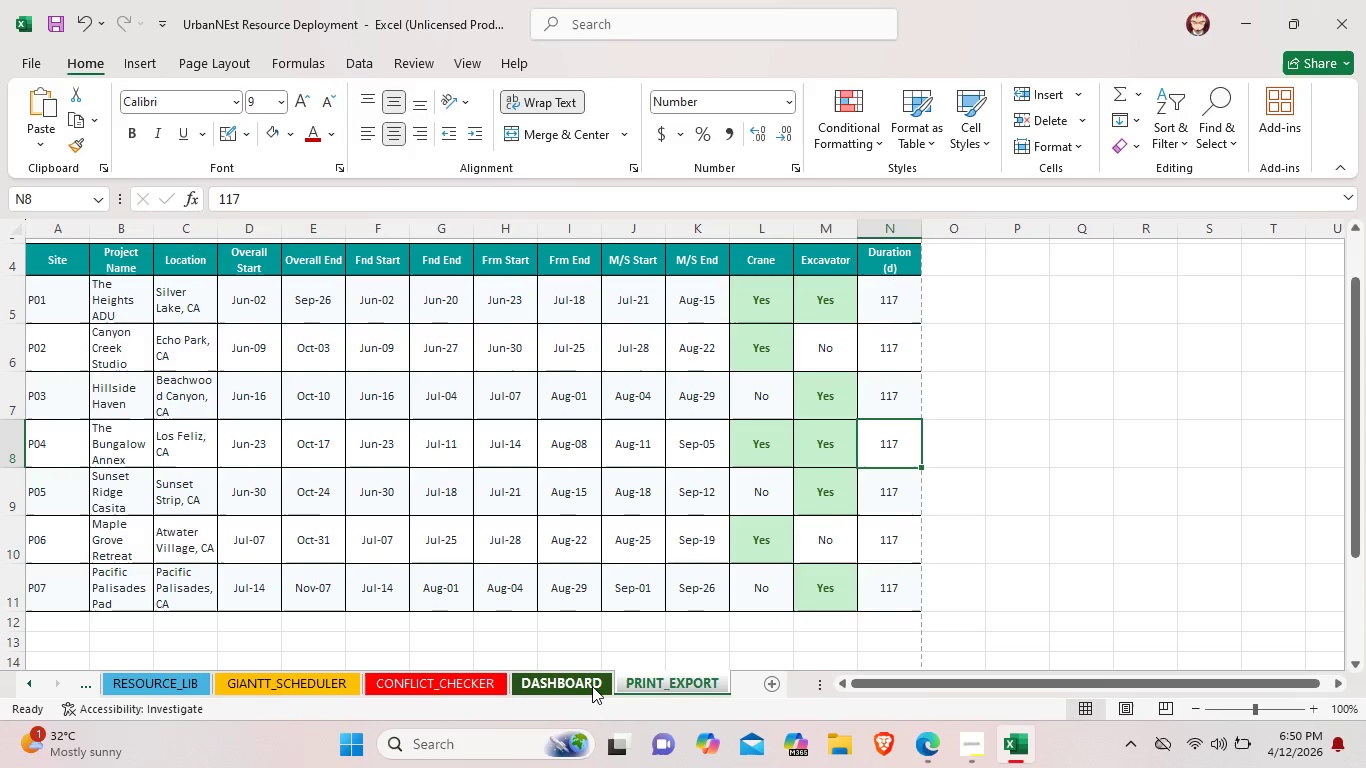 
left_click([586, 686])
 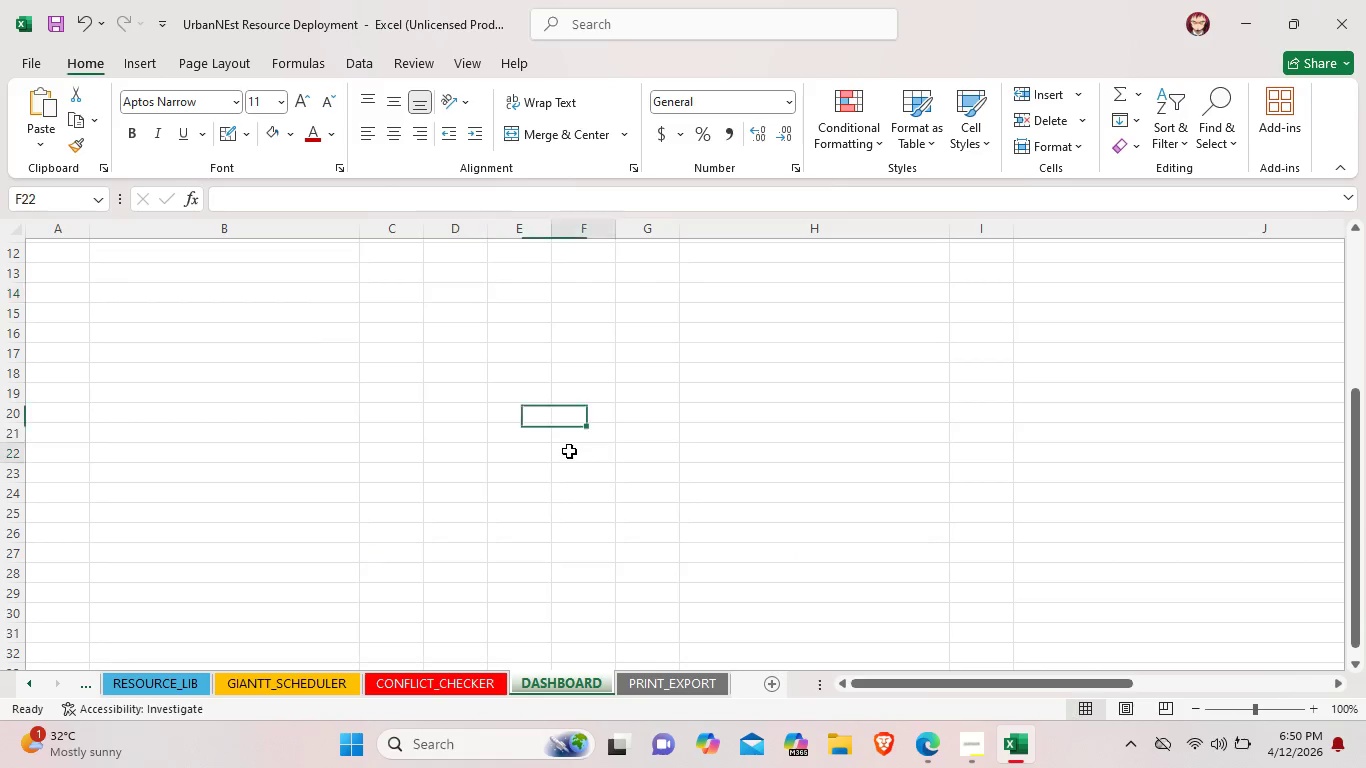 
left_click([569, 451])
 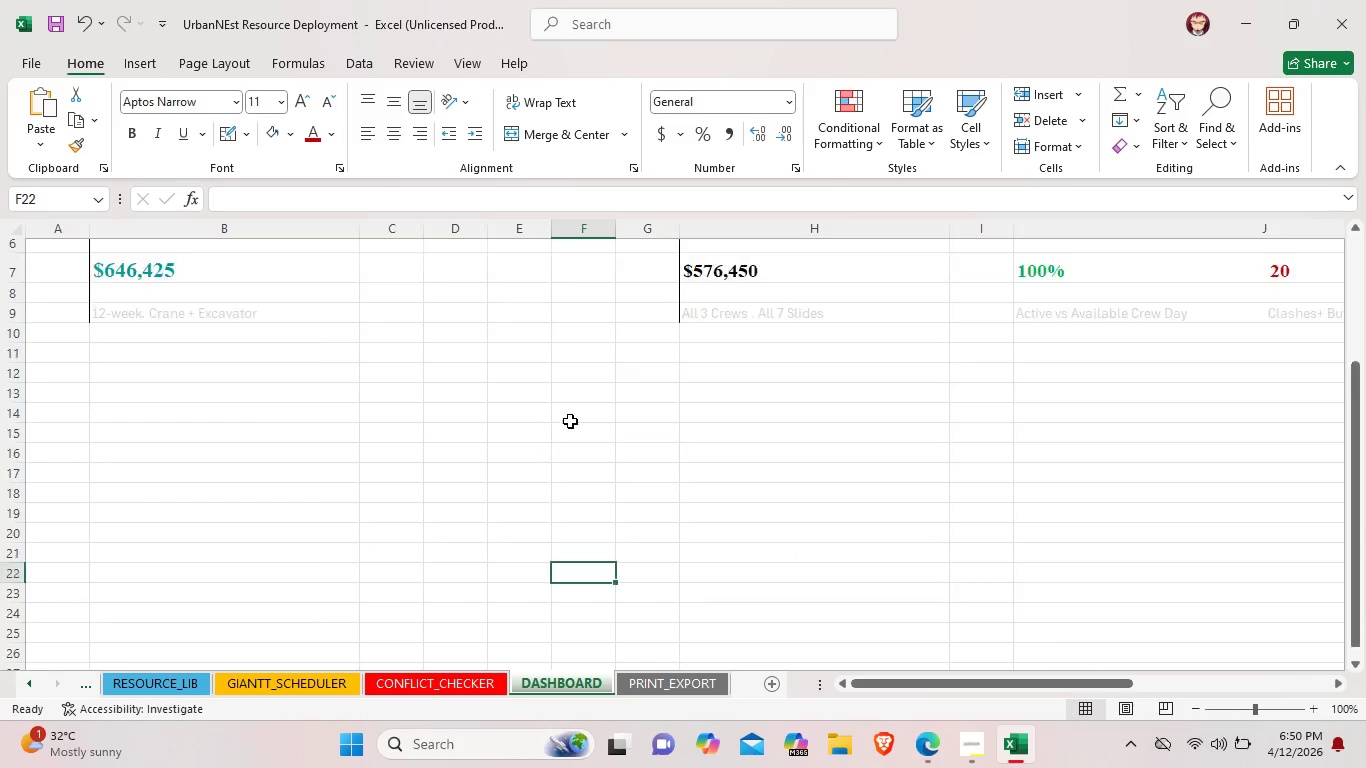 
scroll: coordinate [570, 421], scroll_direction: up, amount: 3.0
 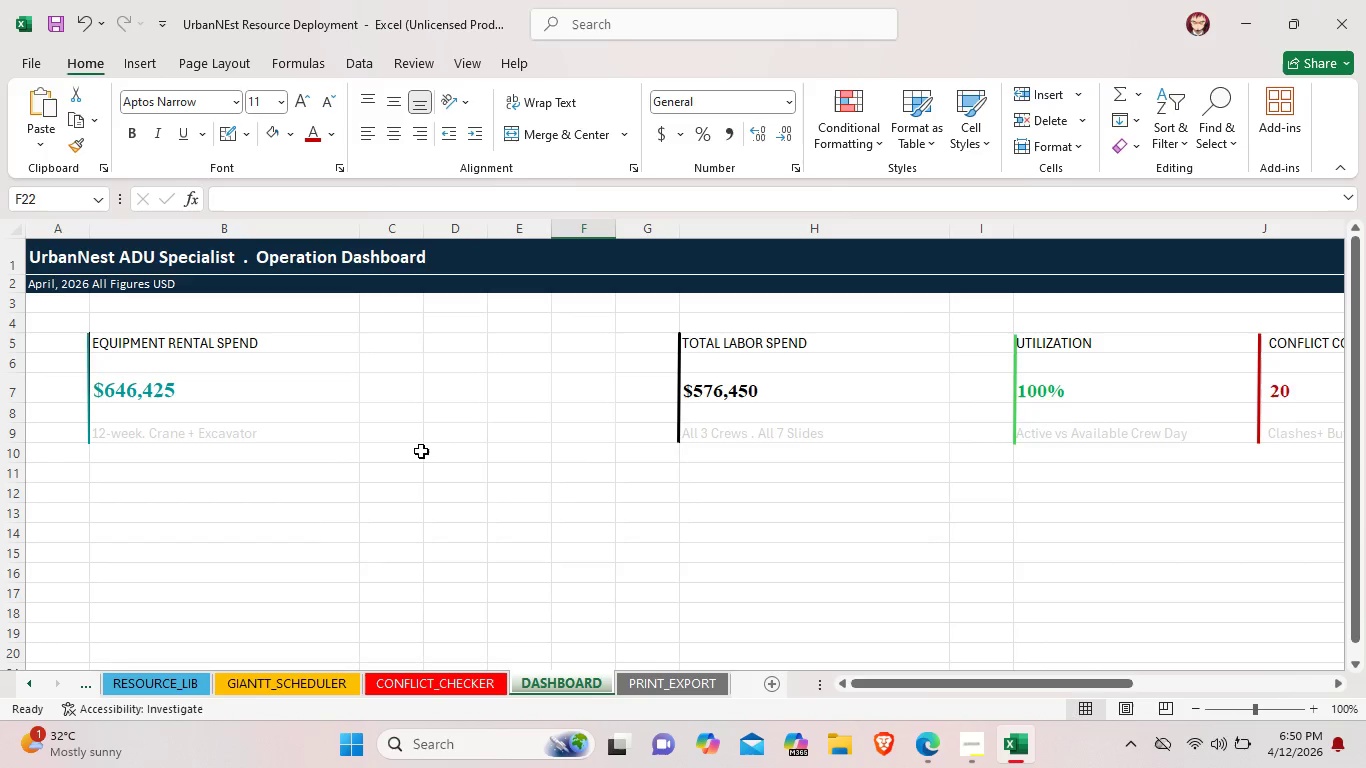 
wait(5.18)
 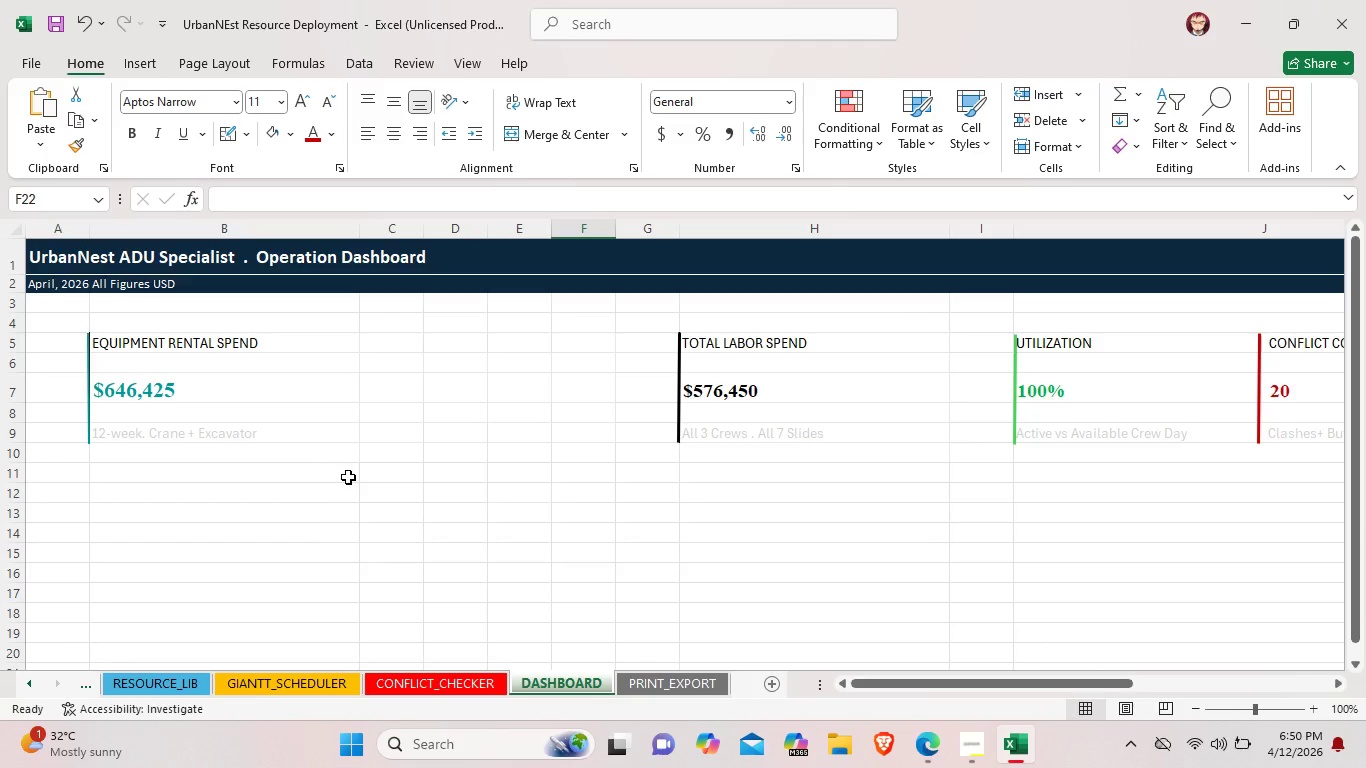 
left_click([713, 476])
 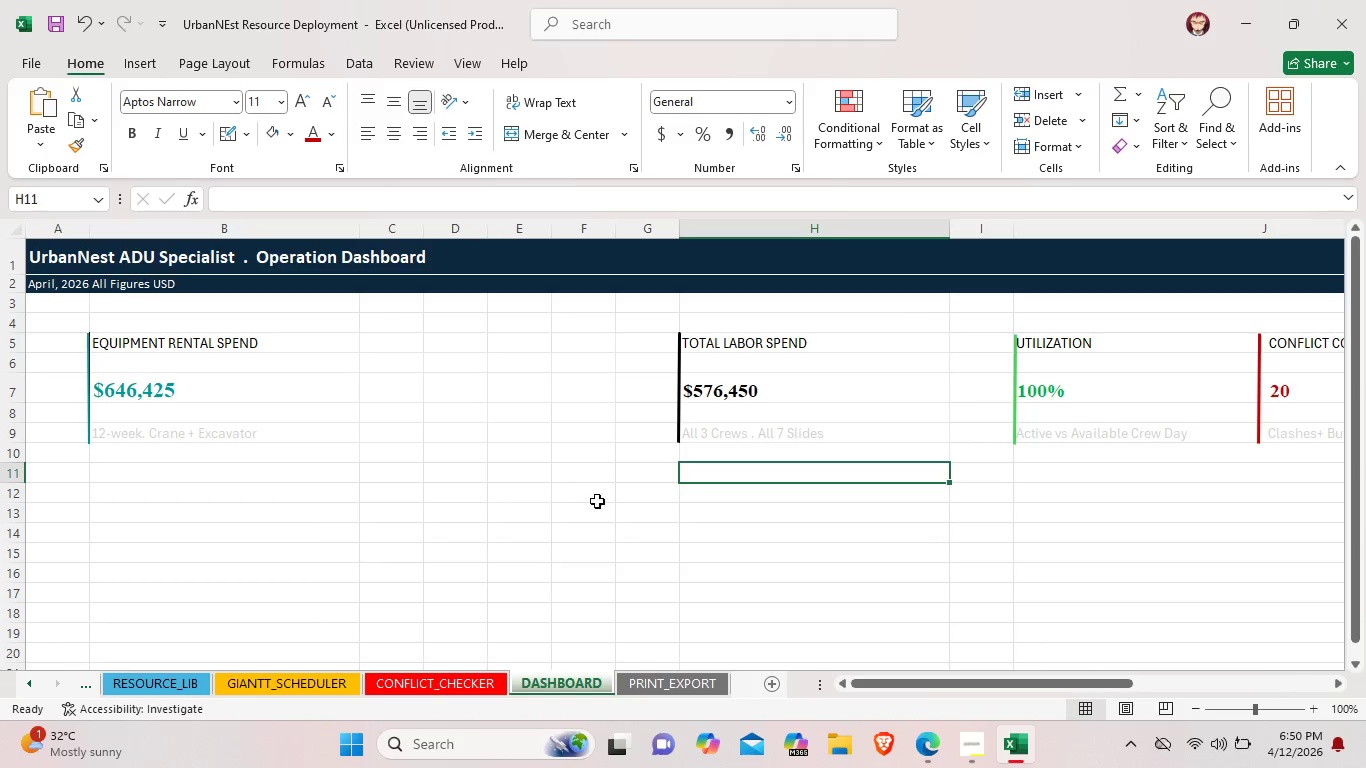 
scroll: coordinate [609, 508], scroll_direction: none, amount: 0.0
 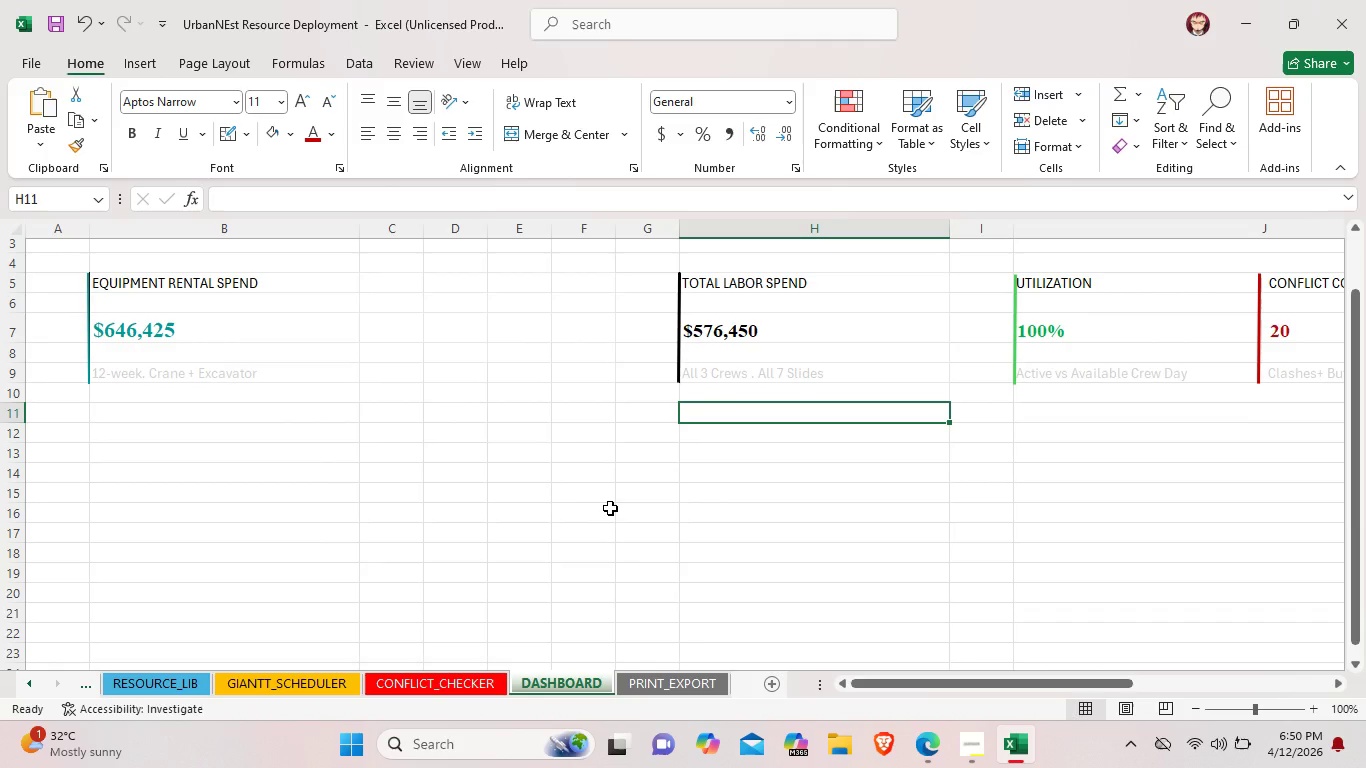 
scroll: coordinate [610, 508], scroll_direction: up, amount: 1.0
 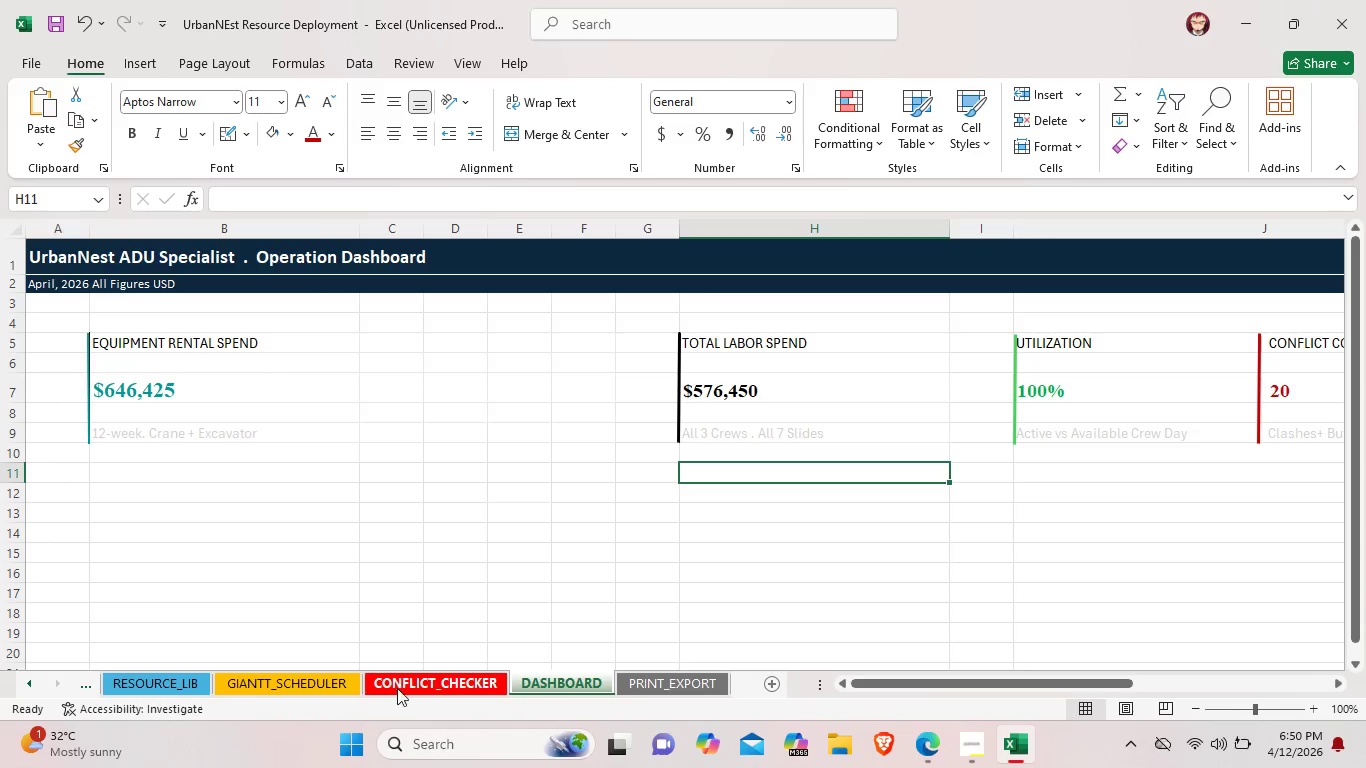 
left_click([340, 686])
 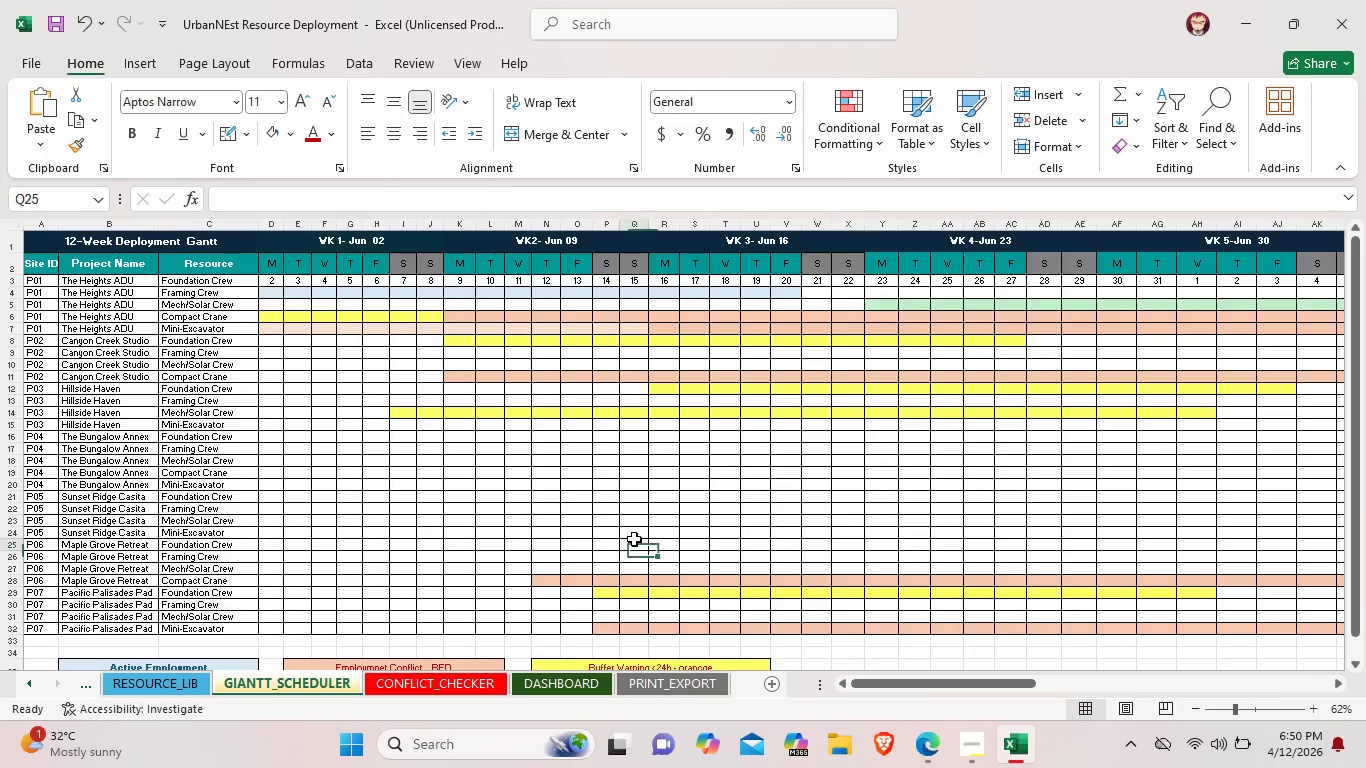 
left_click([634, 539])
 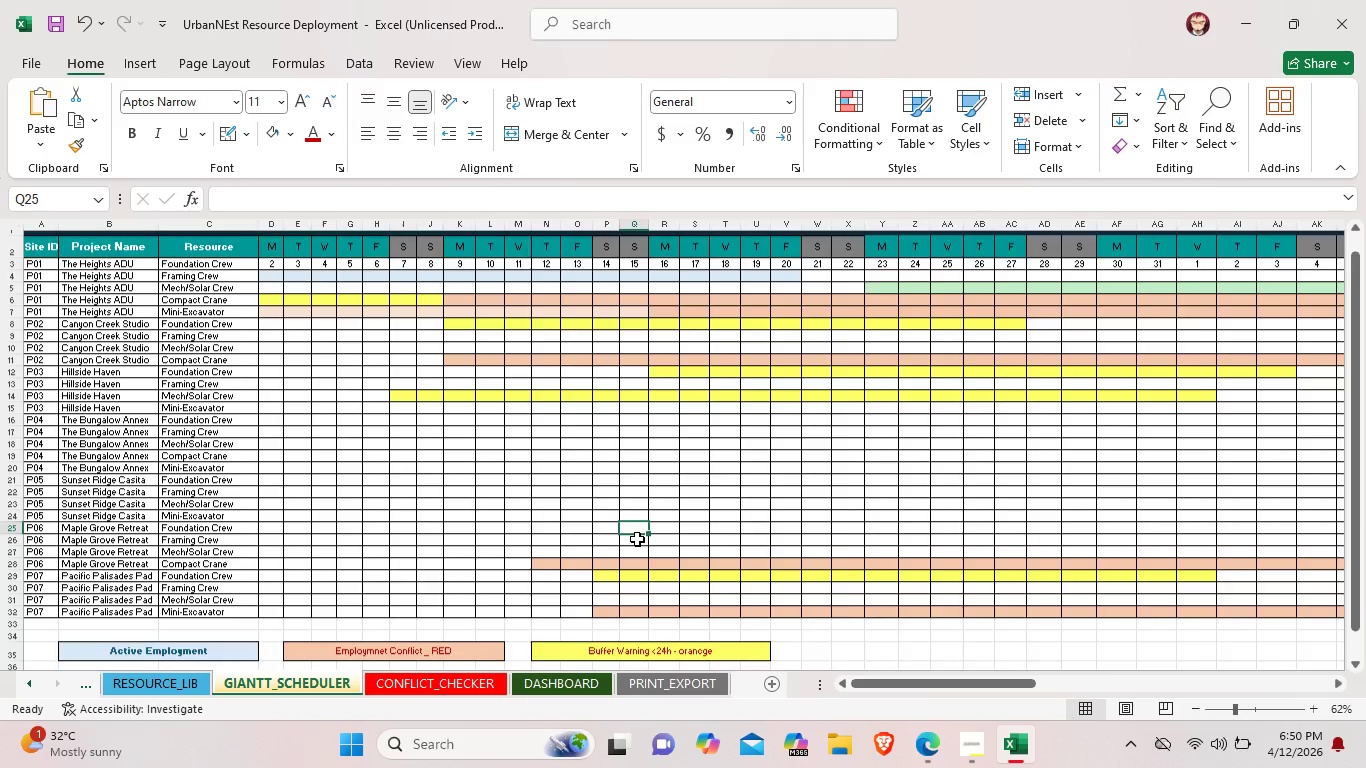 
scroll: coordinate [637, 539], scroll_direction: down, amount: 1.0
 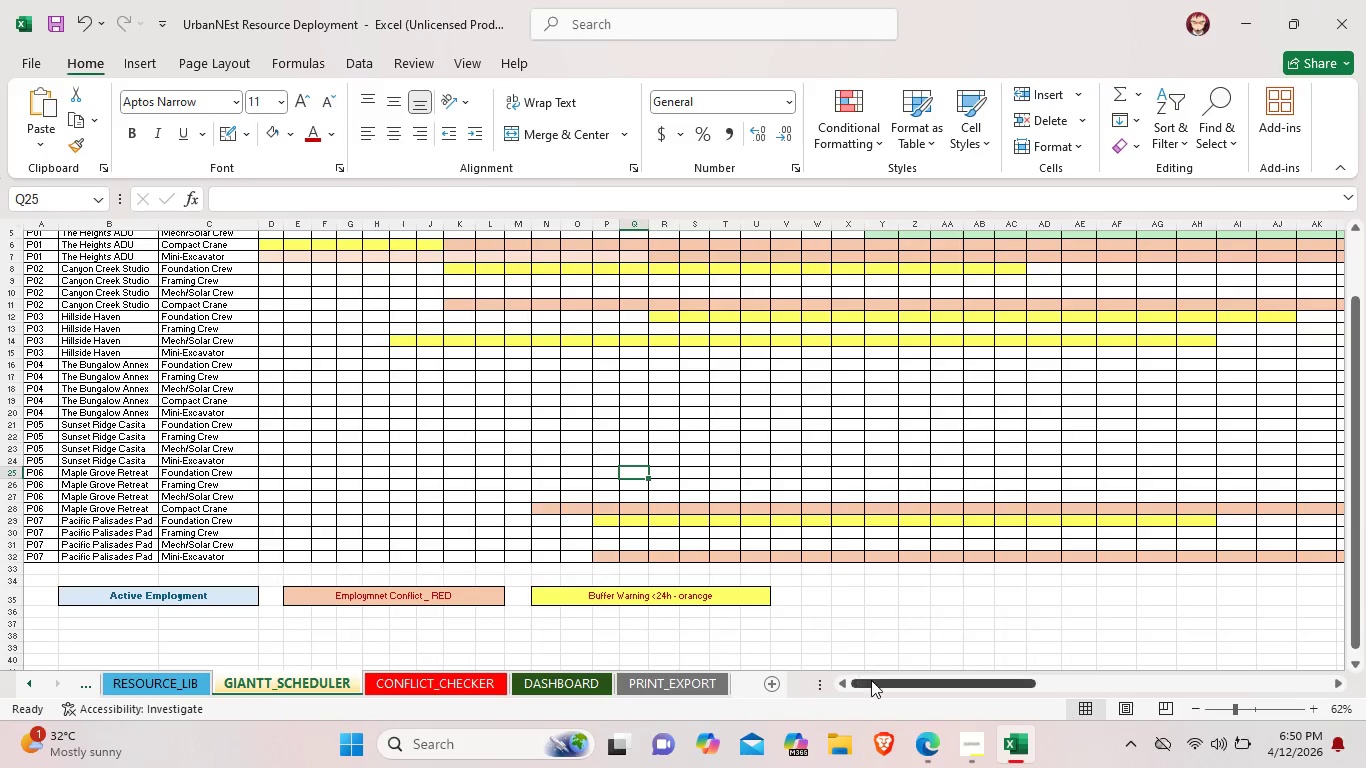 
left_click_drag(start_coordinate=[876, 683], to_coordinate=[810, 677])
 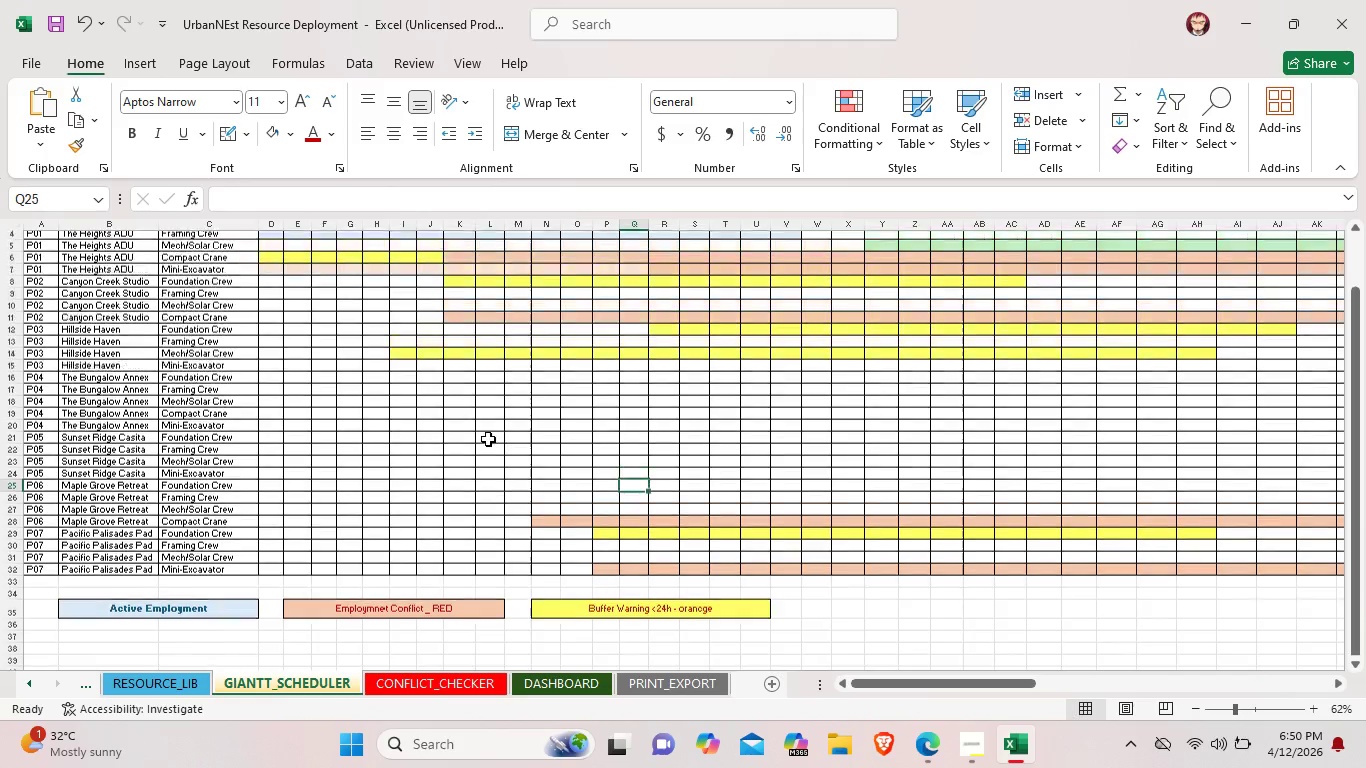 
scroll: coordinate [487, 439], scroll_direction: up, amount: 3.0
 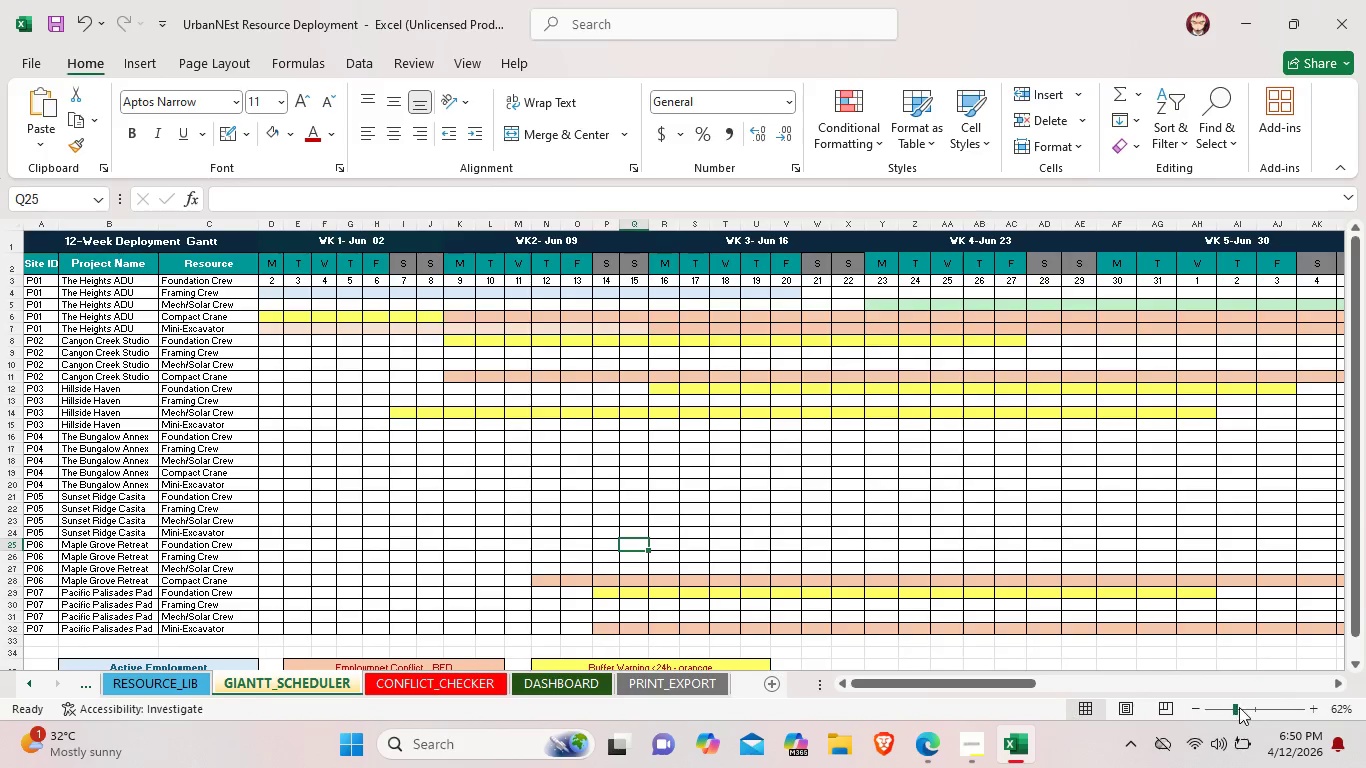 
left_click([1239, 707])
 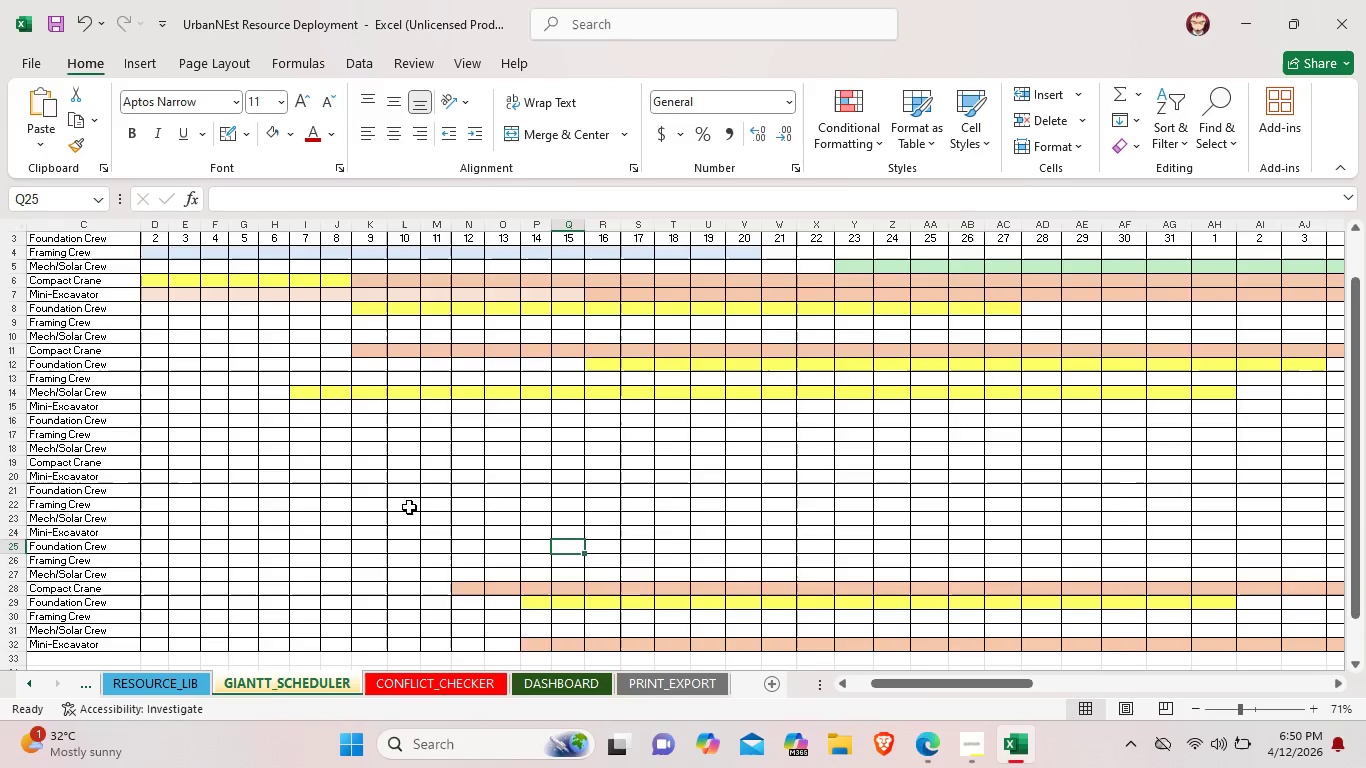 
scroll: coordinate [409, 507], scroll_direction: up, amount: 3.0
 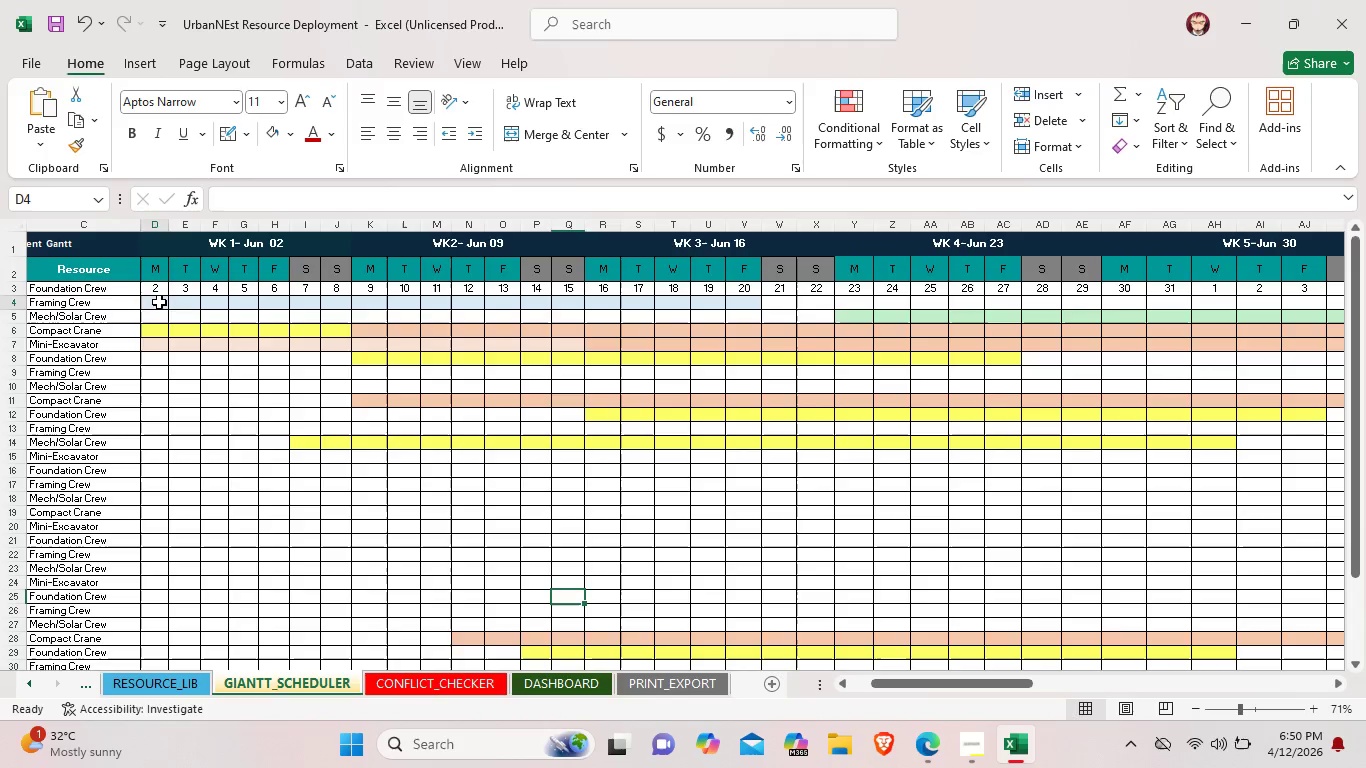 
double_click([159, 302])
 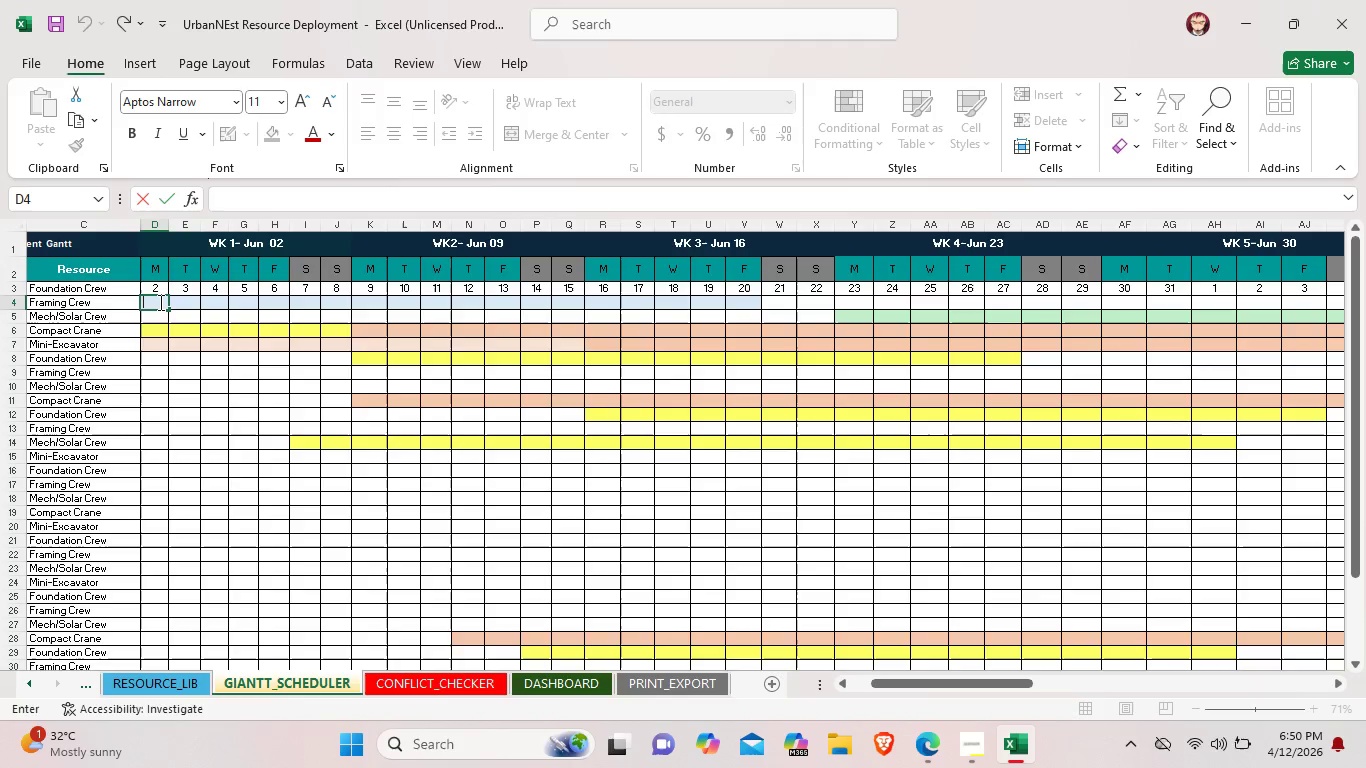 
key(Space)
 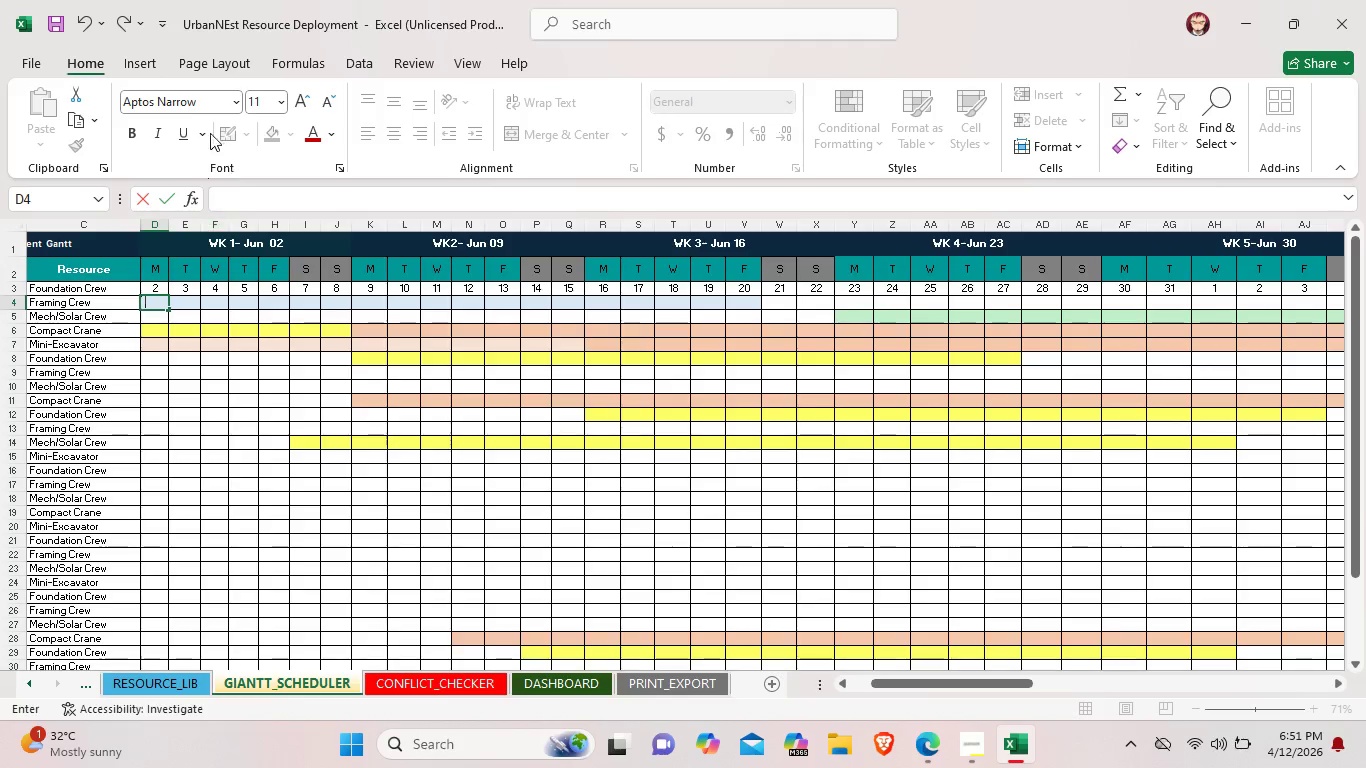 
left_click([141, 59])
 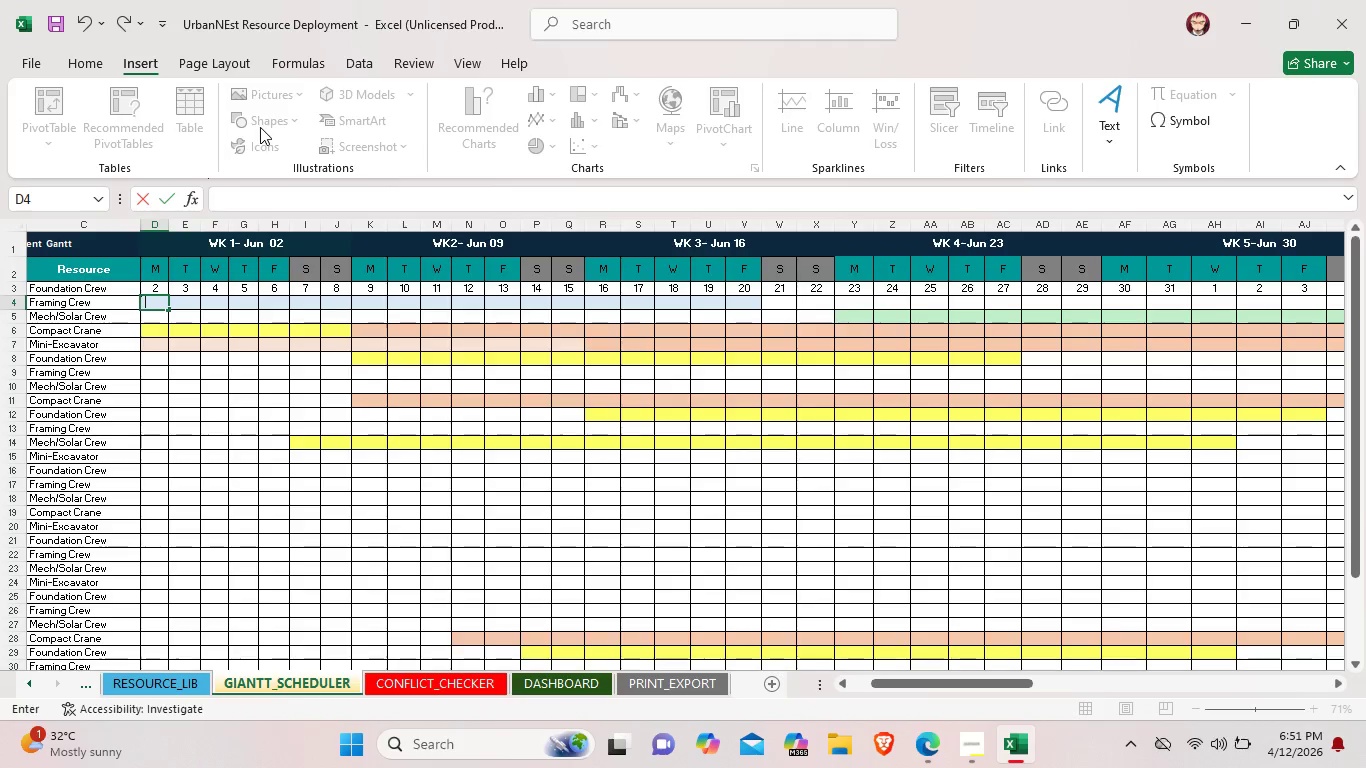 
left_click([230, 412])
 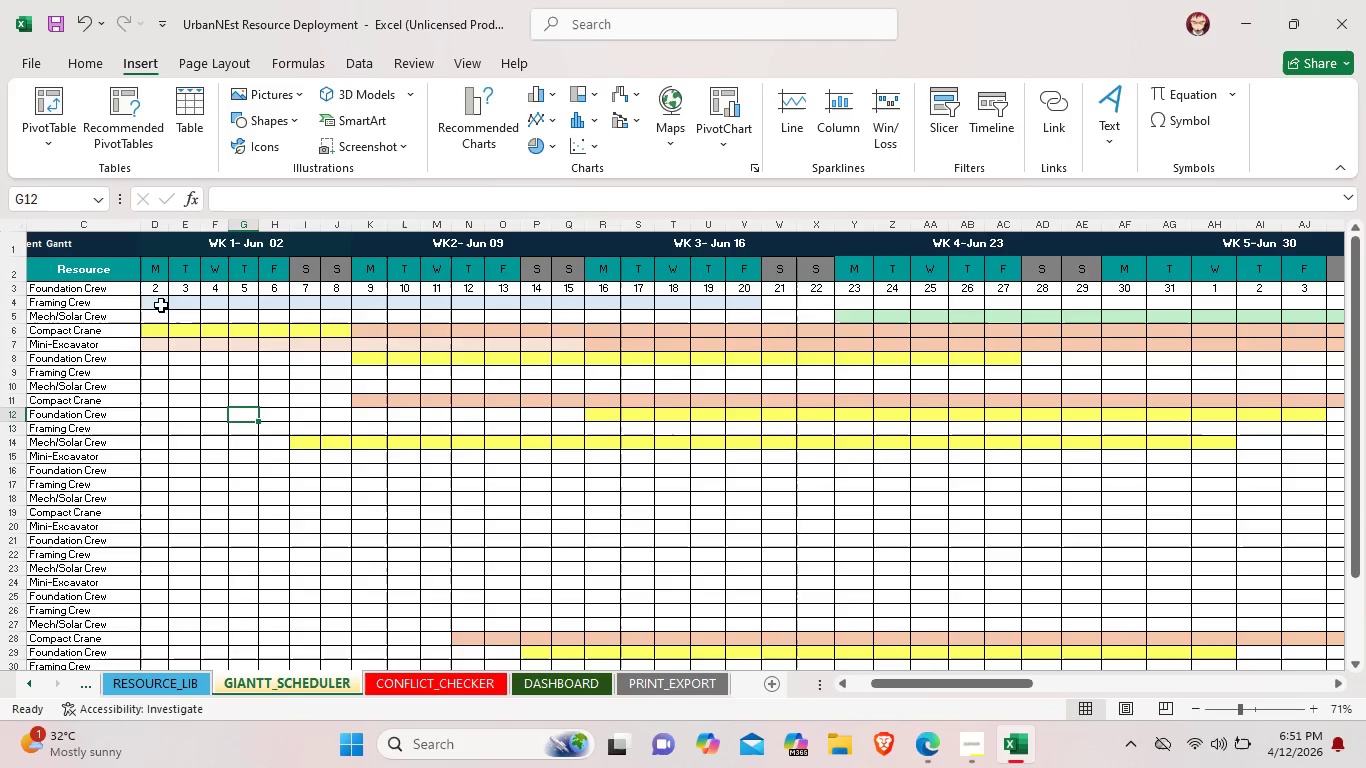 
left_click([161, 305])
 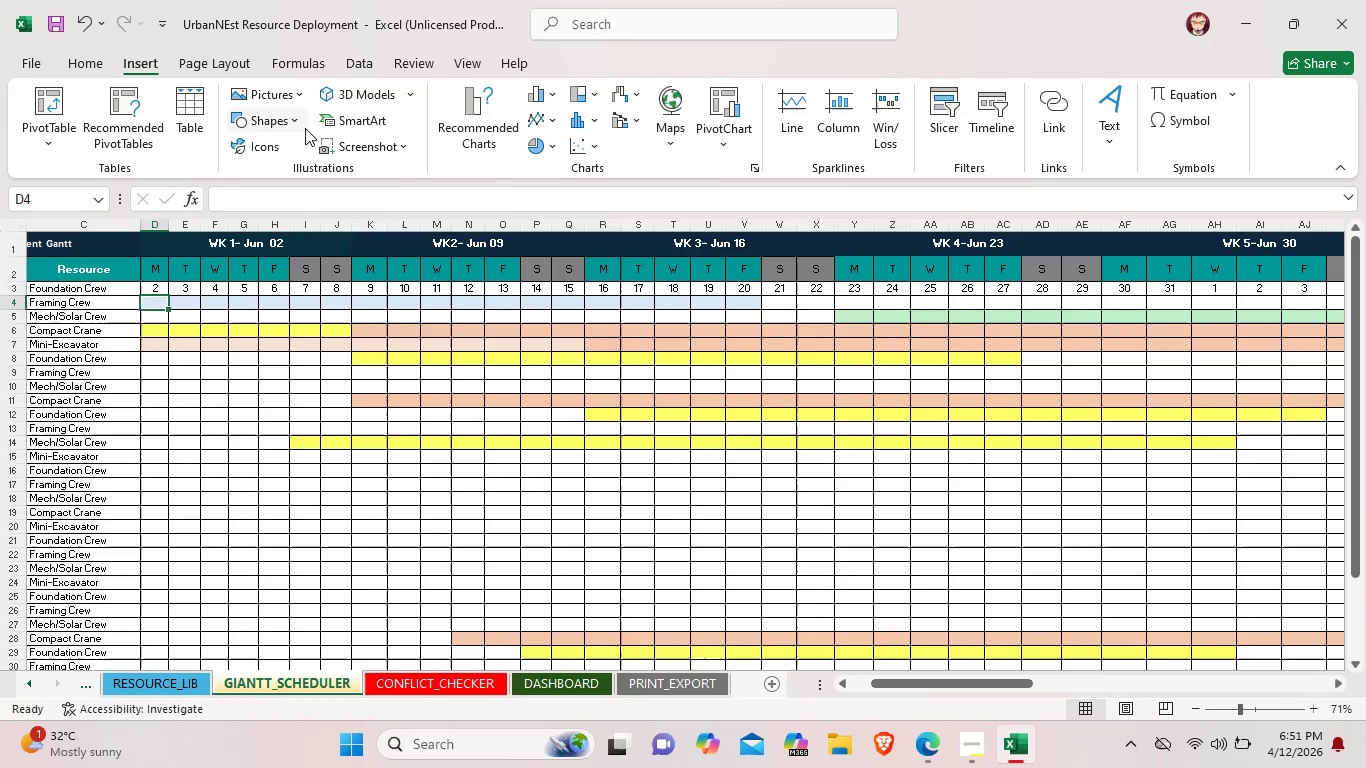 
left_click([302, 124])
 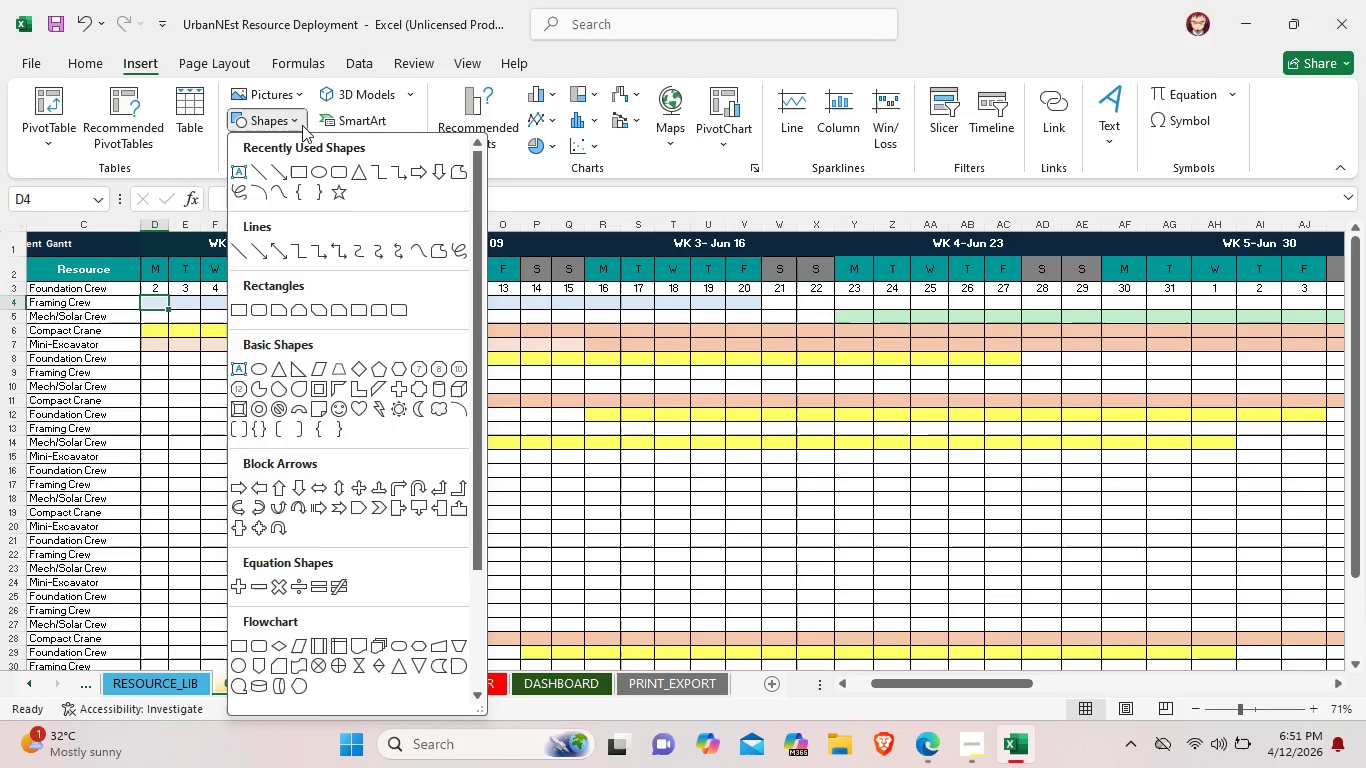 
wait(6.33)
 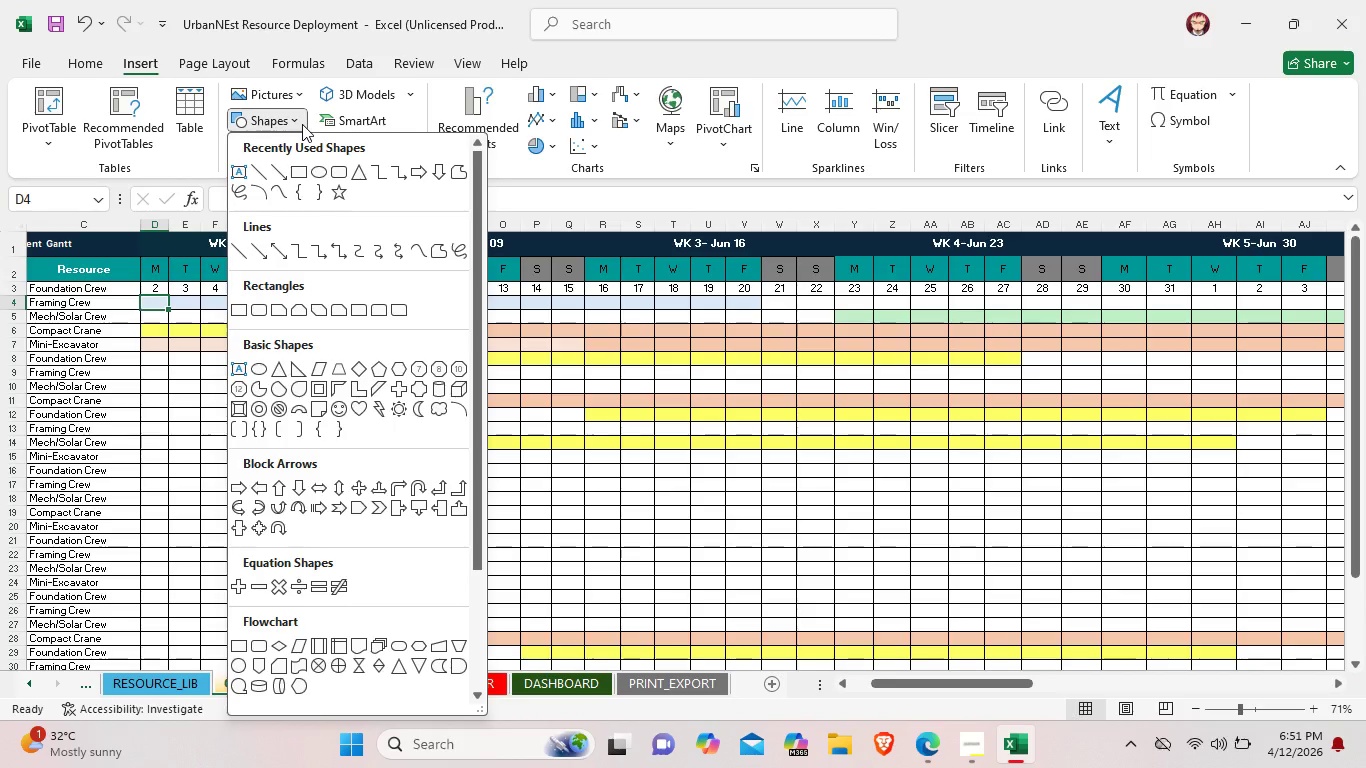 
left_click([378, 114])
 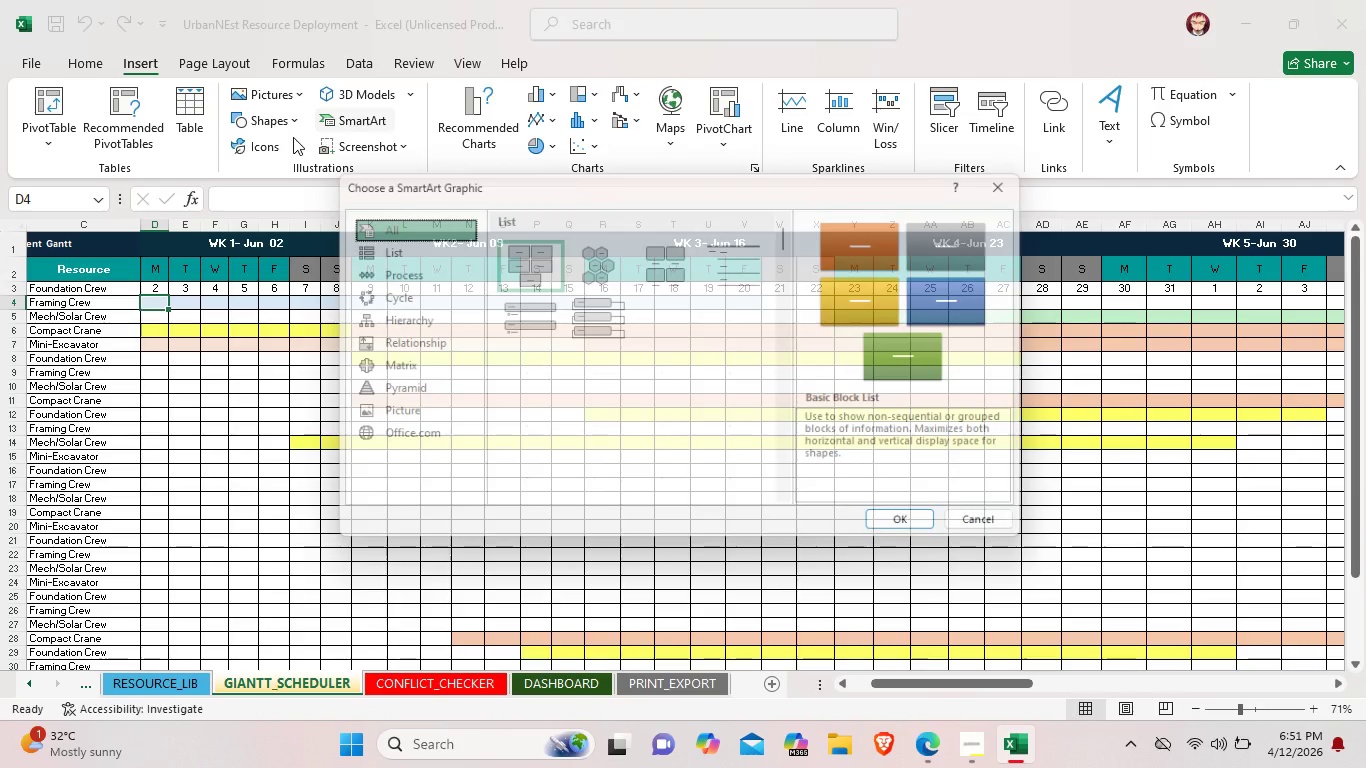 
left_click([274, 146])
 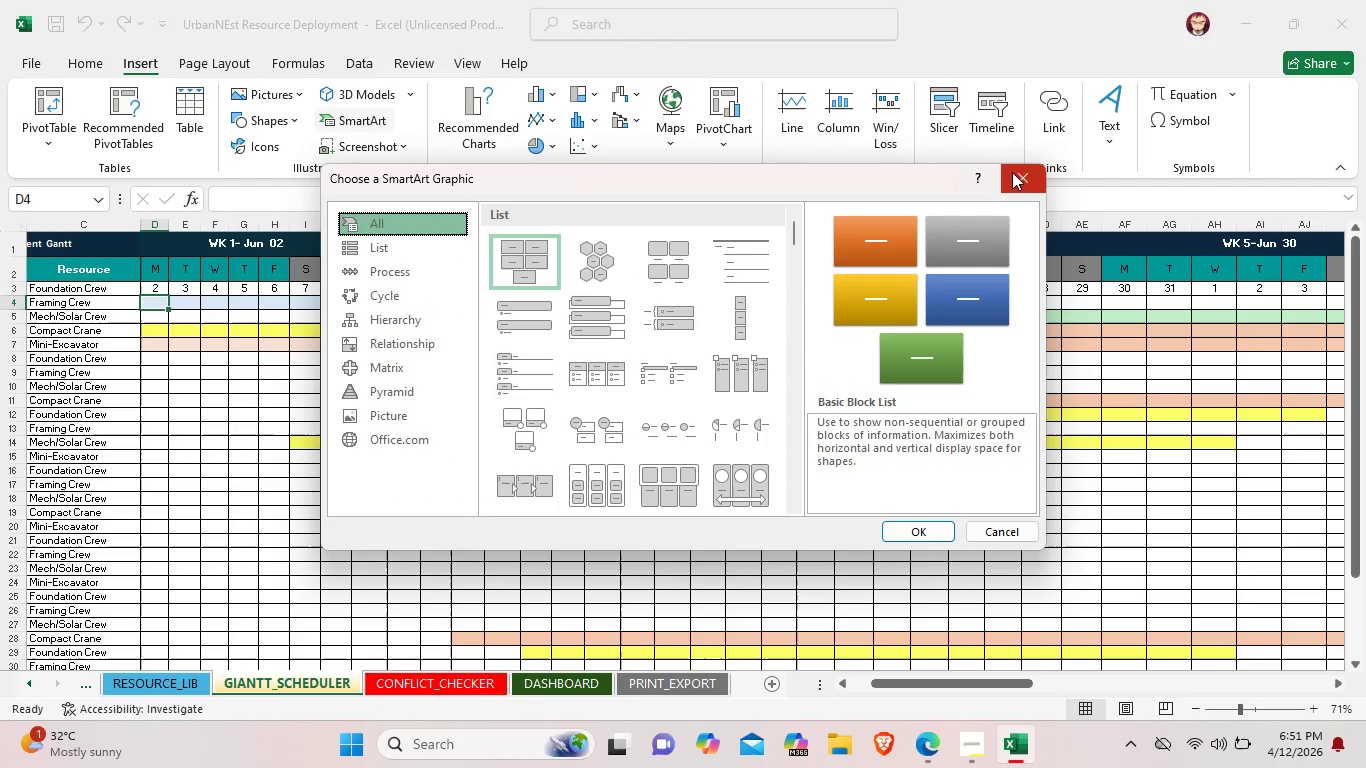 
left_click([1017, 173])
 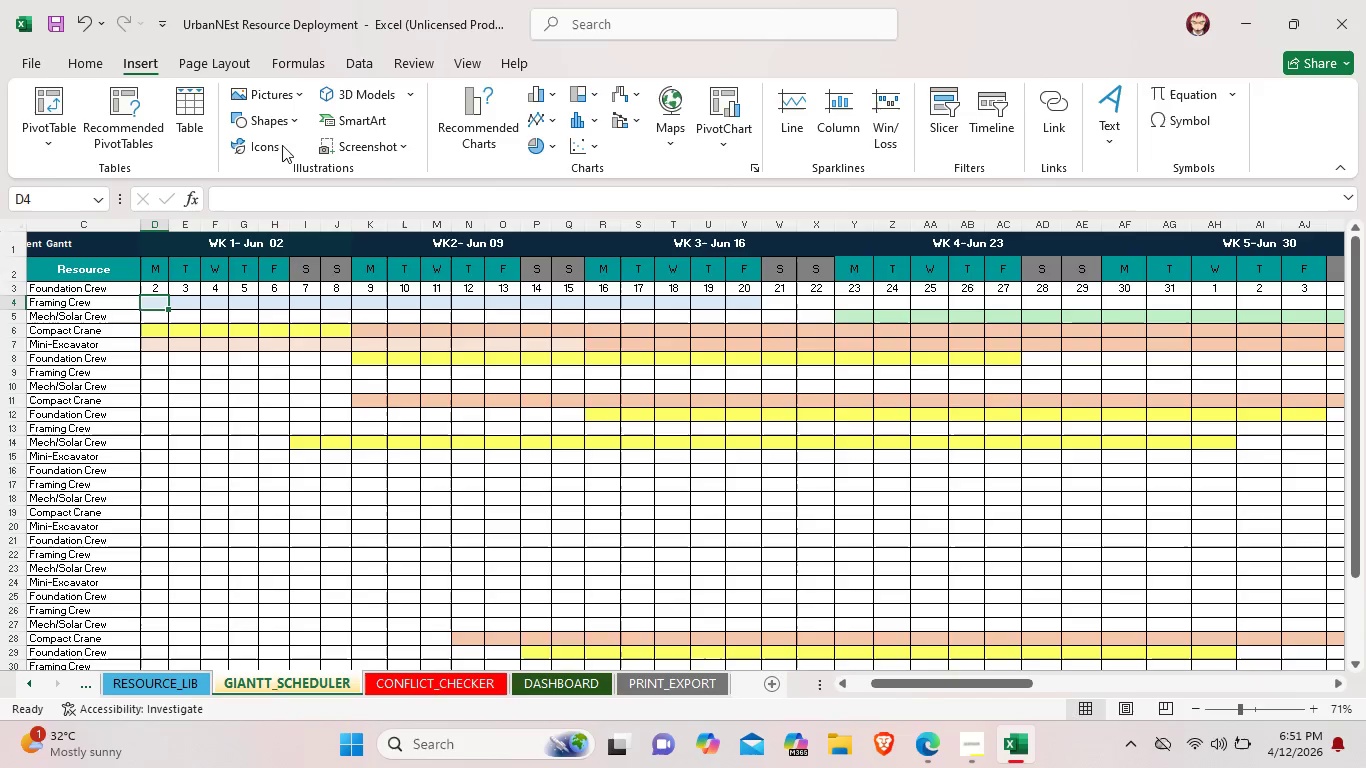 
mouse_move([289, 166])
 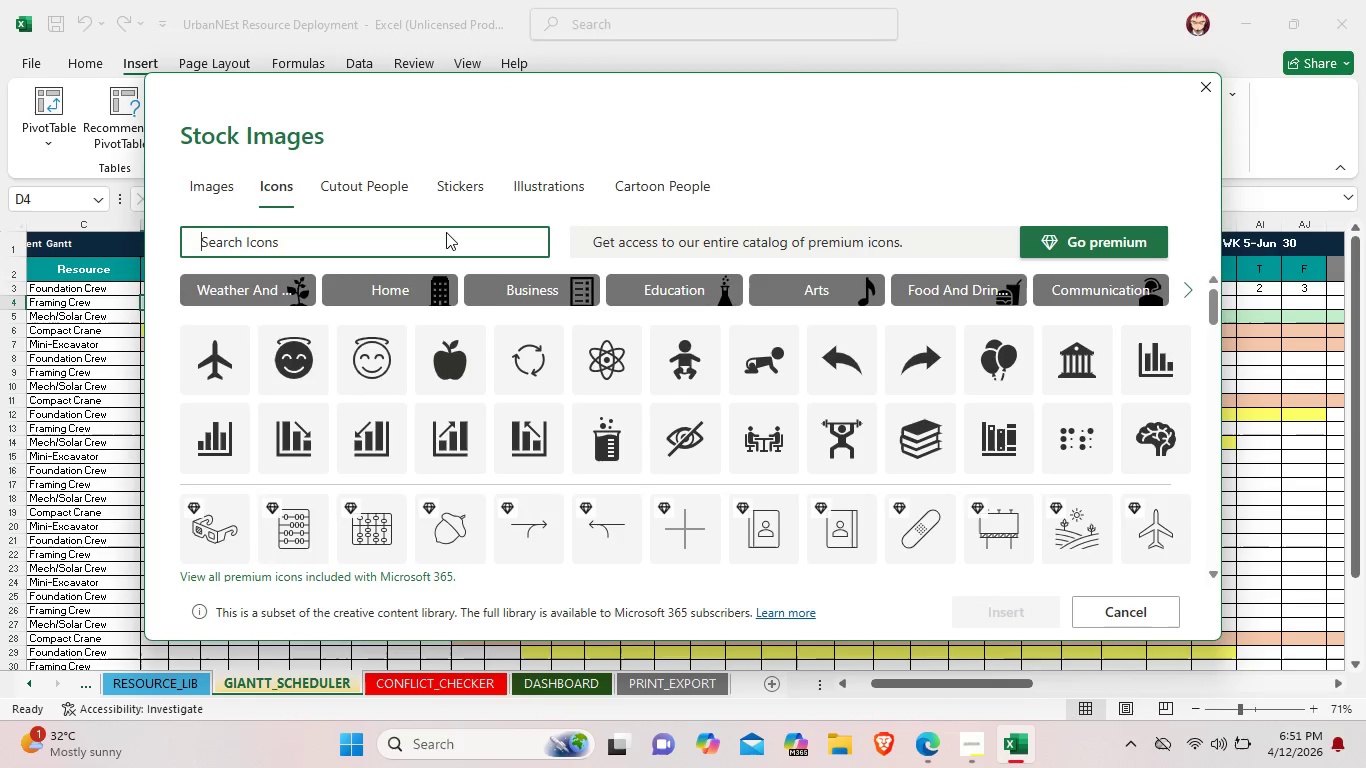 
scroll: coordinate [514, 324], scroll_direction: none, amount: 0.0
 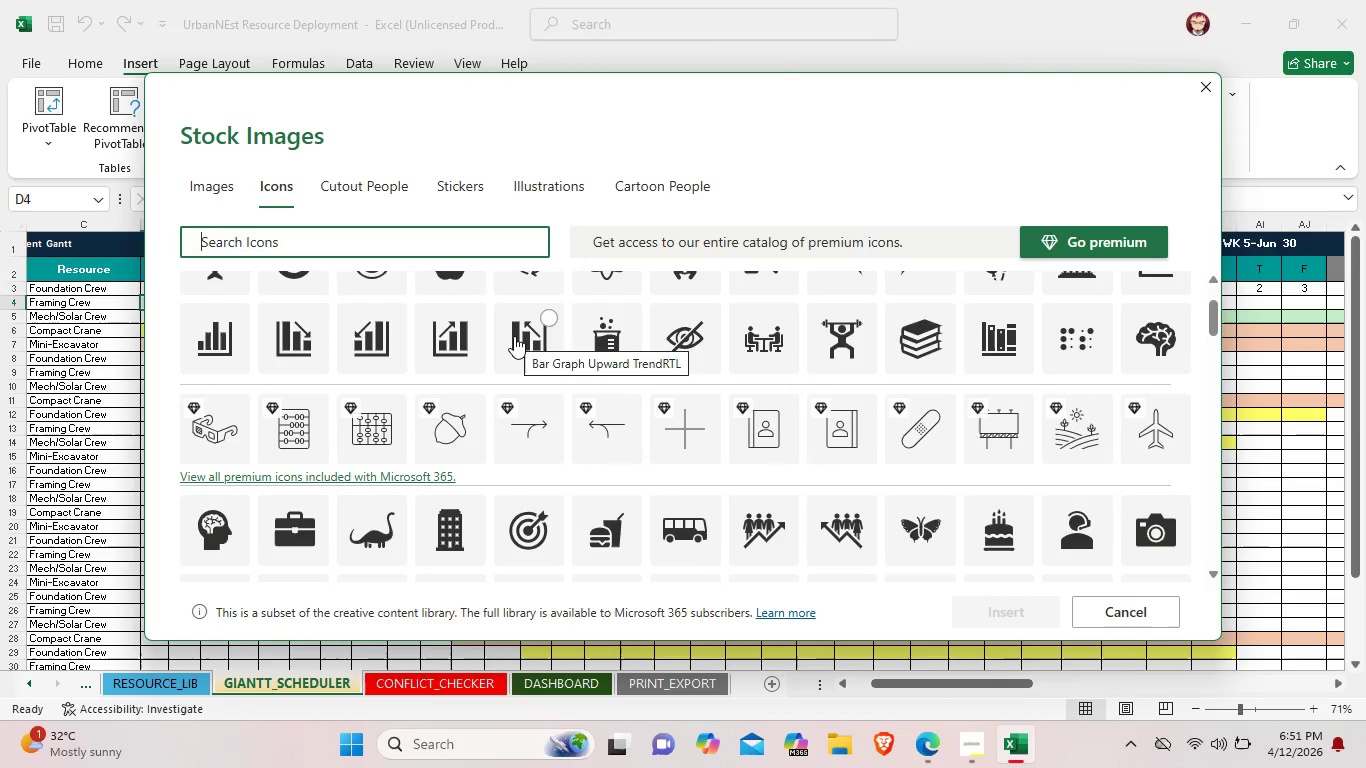 
scroll: coordinate [514, 337], scroll_direction: down, amount: 2.0
 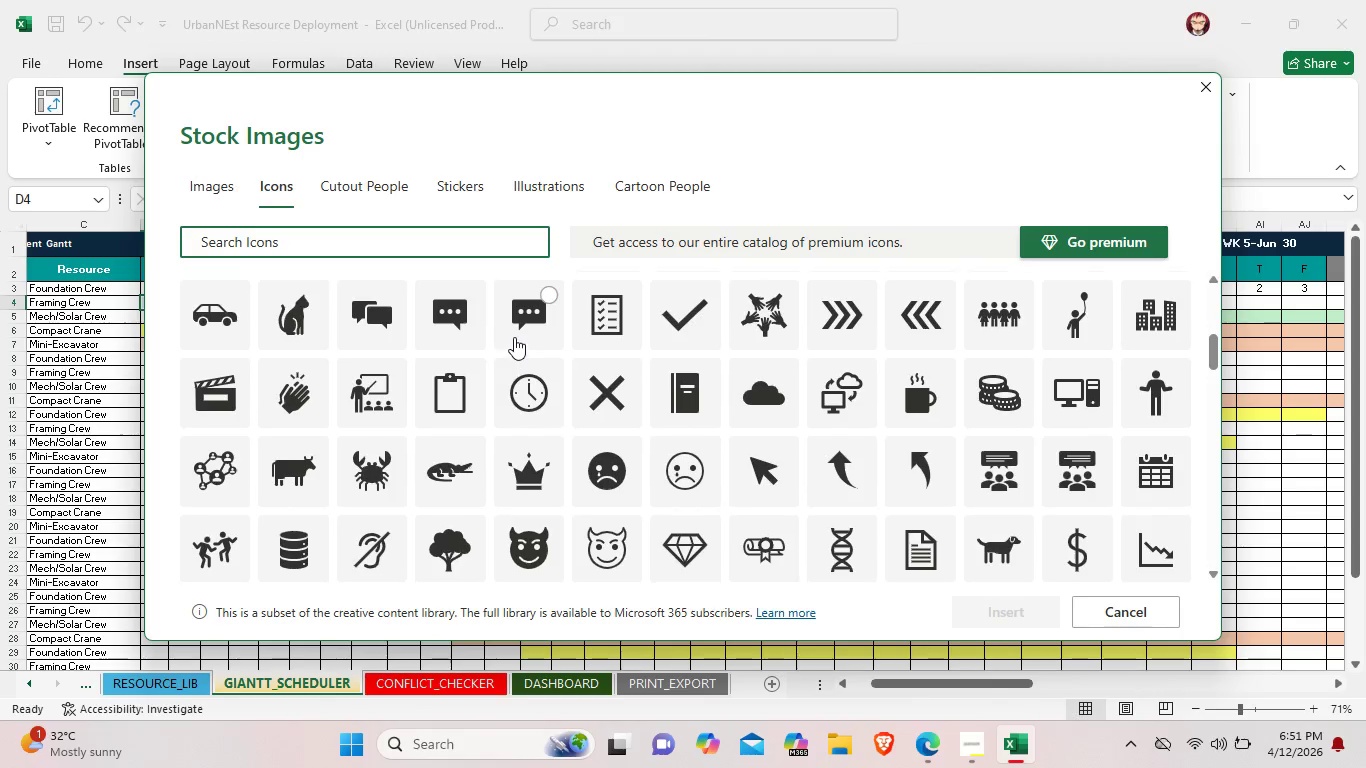 
scroll: coordinate [514, 337], scroll_direction: none, amount: 0.0
 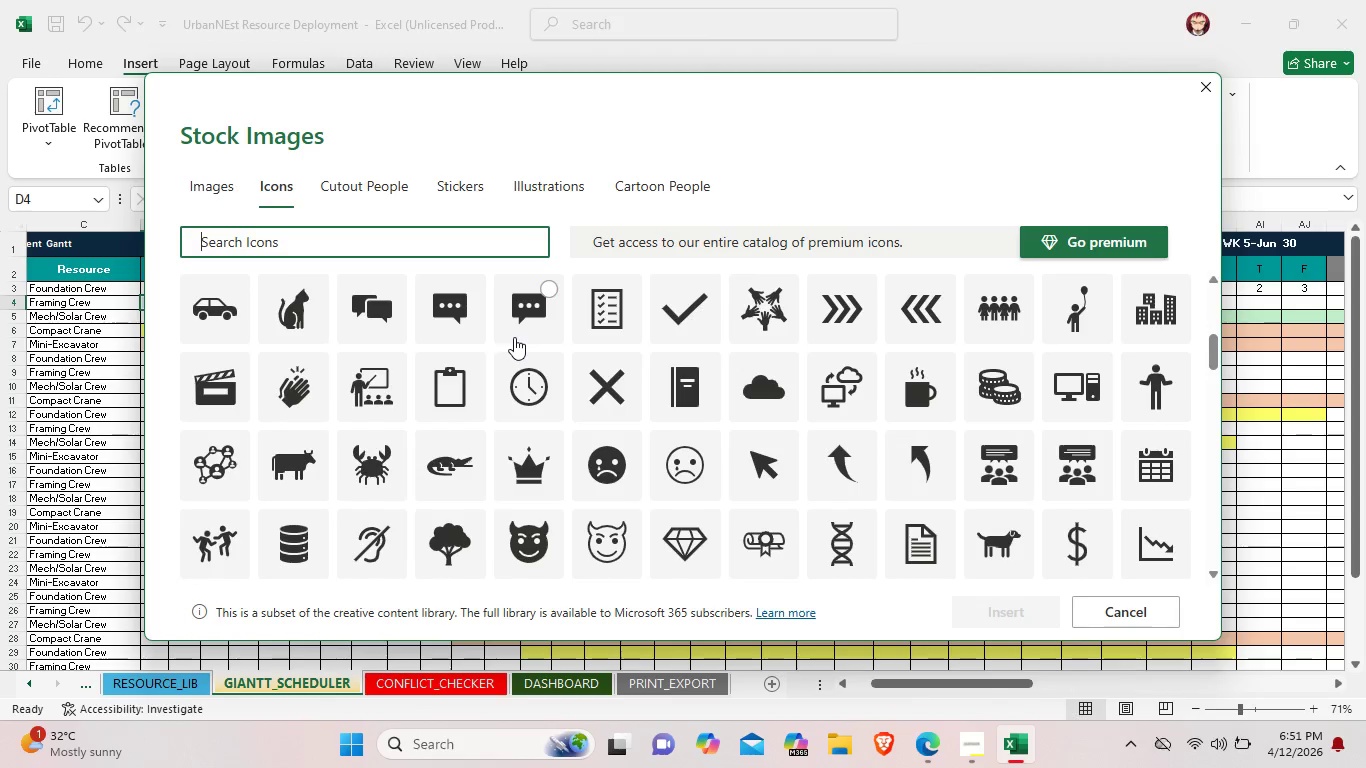 
scroll: coordinate [514, 339], scroll_direction: down, amount: 9.0
 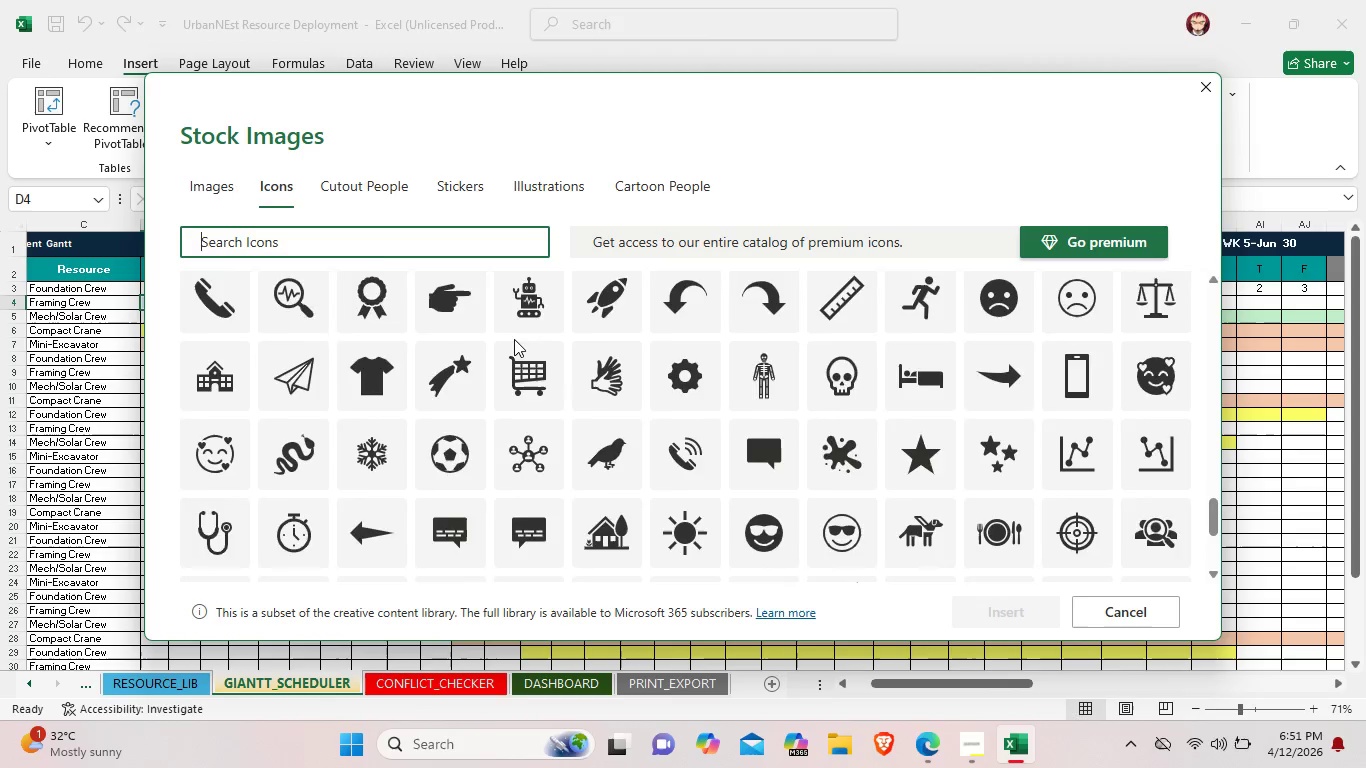 
scroll: coordinate [507, 355], scroll_direction: down, amount: 4.0
 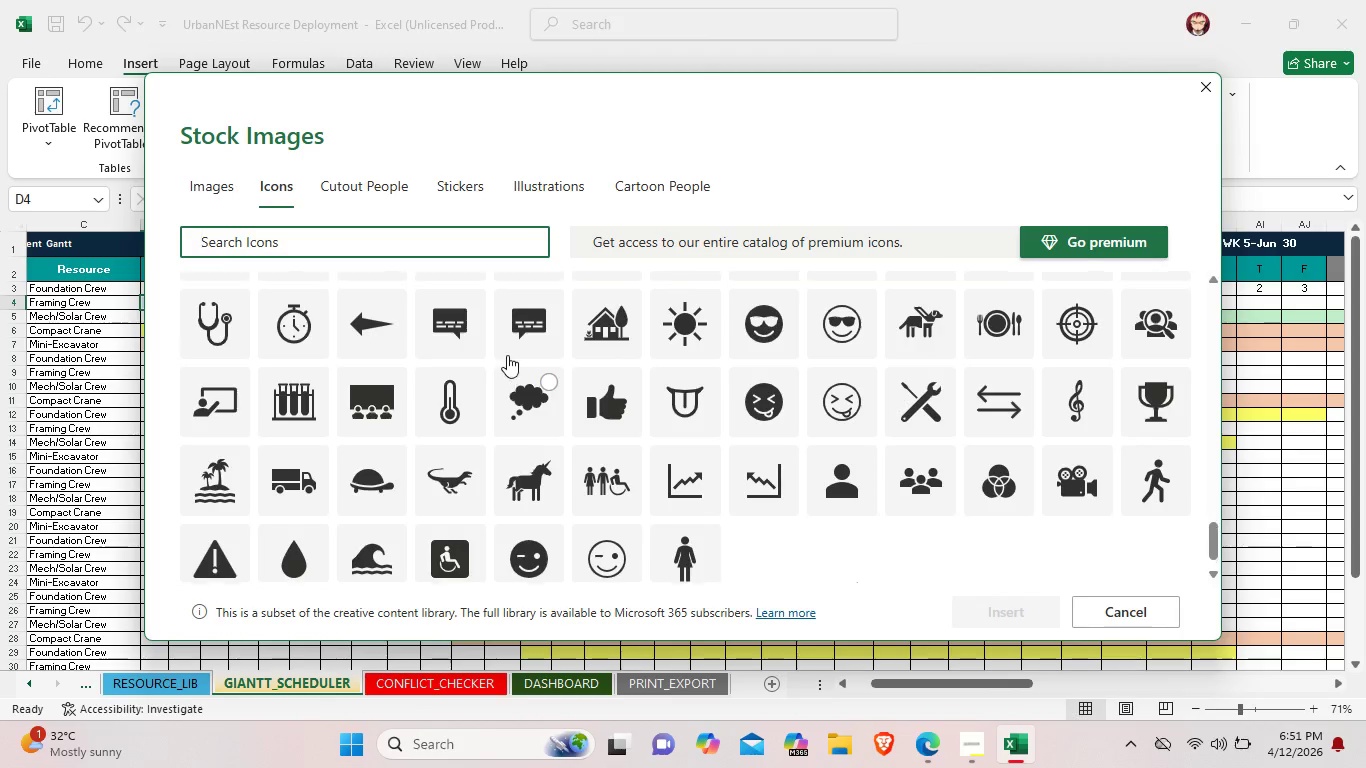 
scroll: coordinate [506, 355], scroll_direction: up, amount: 6.0
 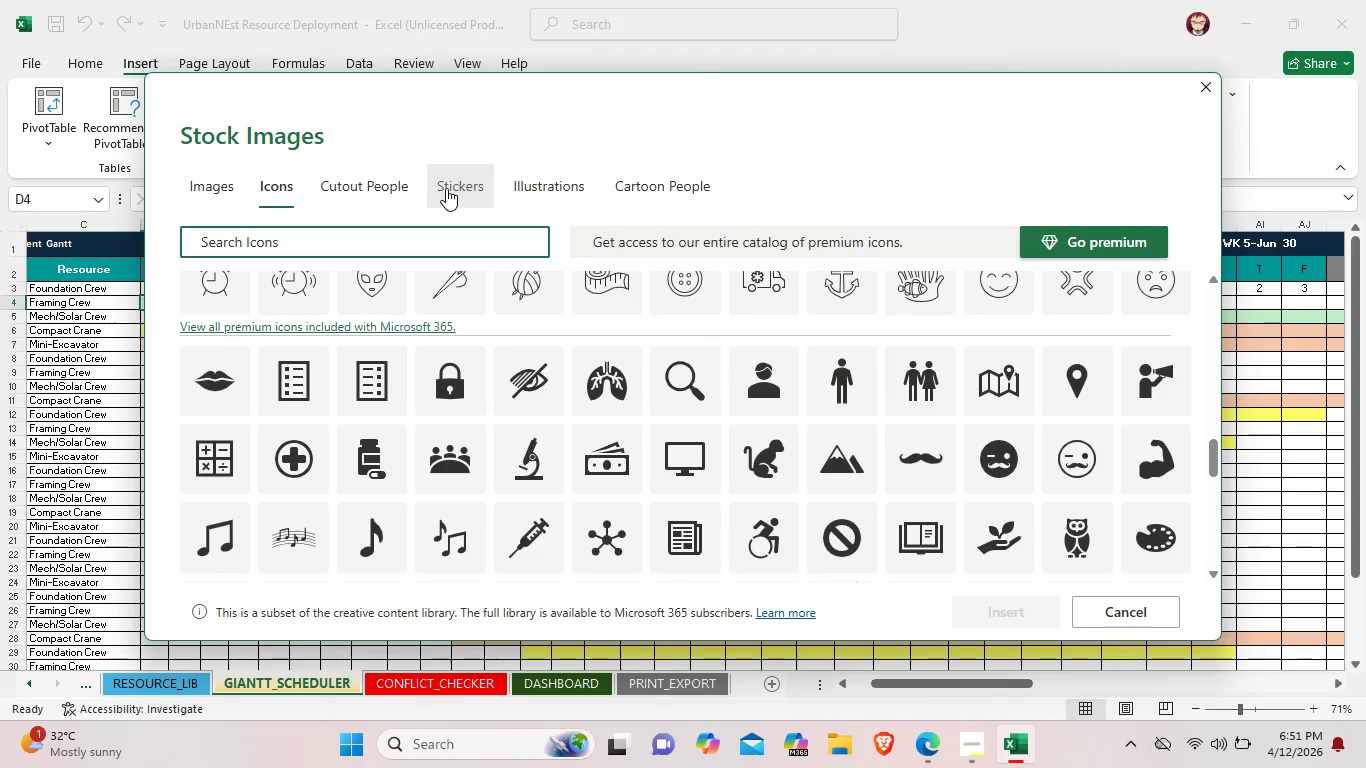 
left_click([450, 188])
 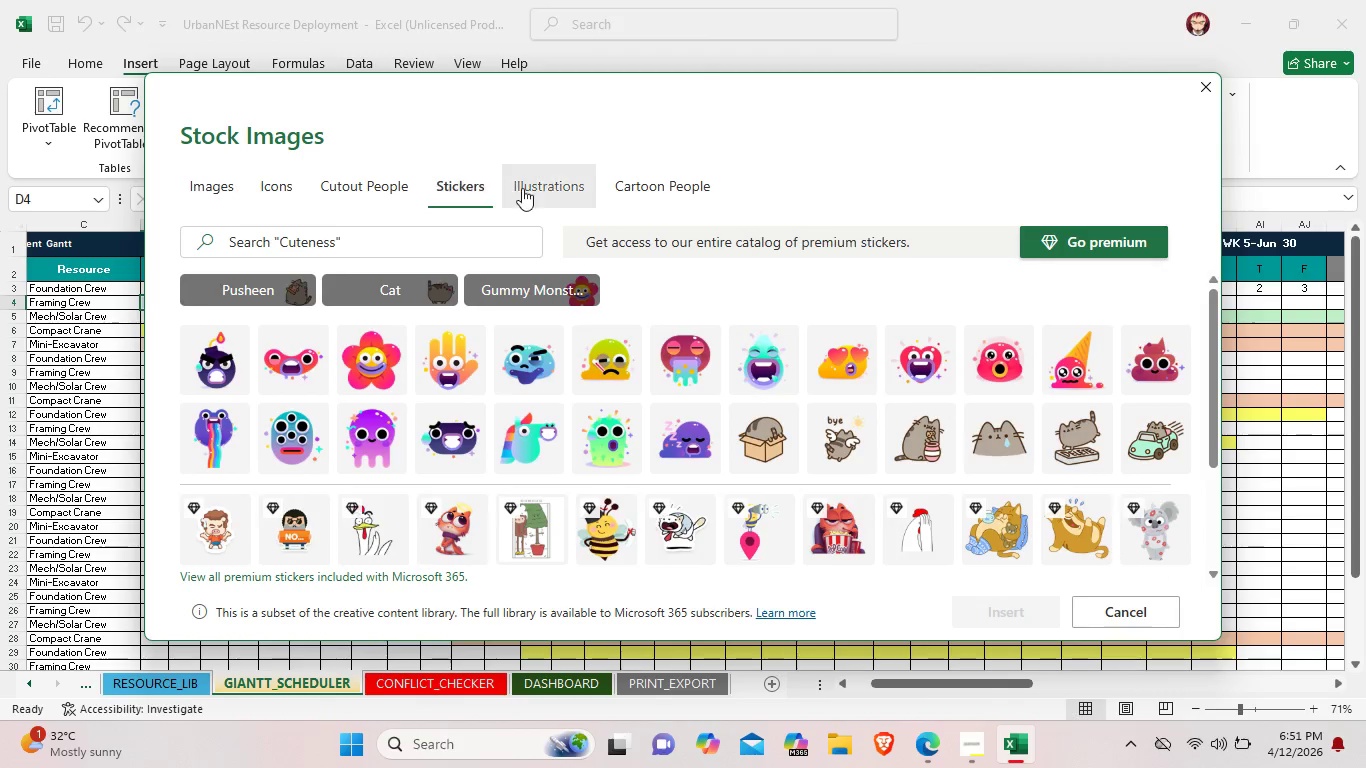 
left_click([538, 188])
 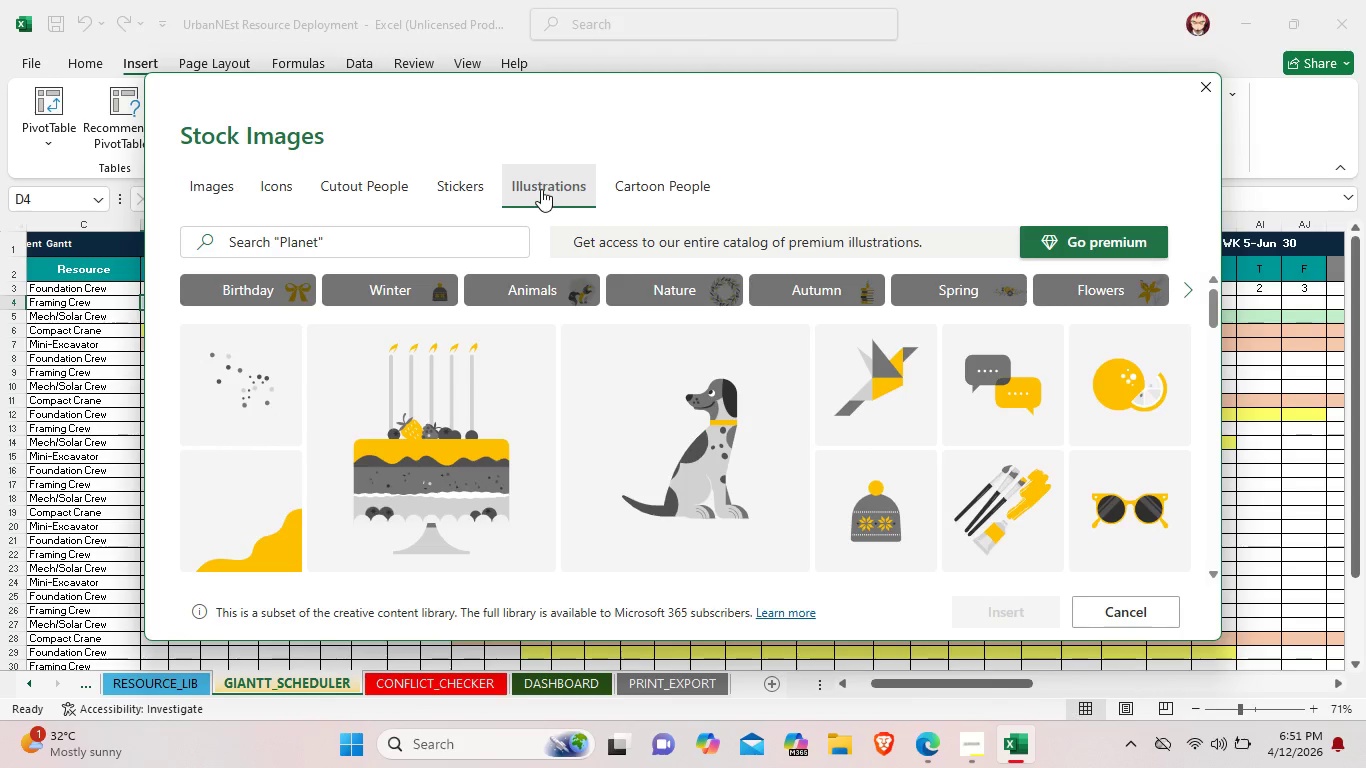 
left_click([631, 189])
 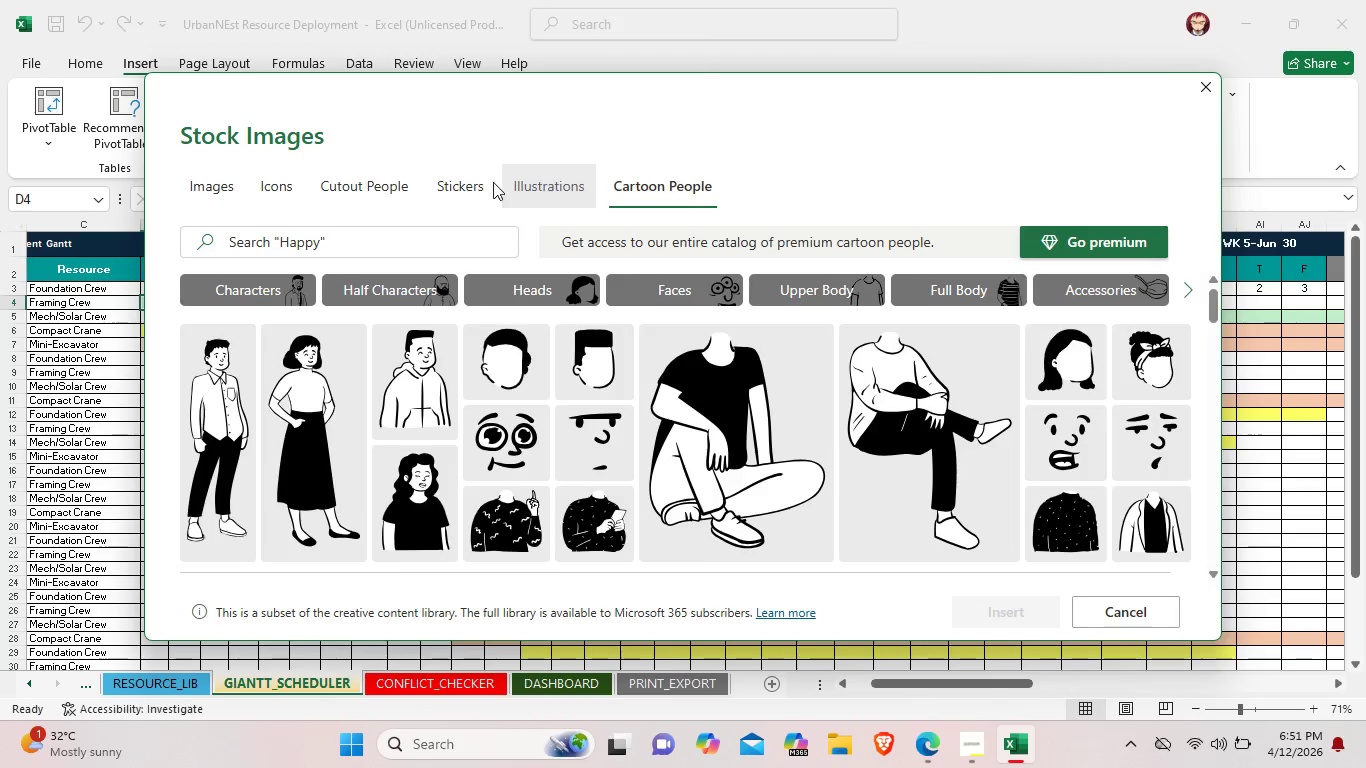 
left_click([293, 181])
 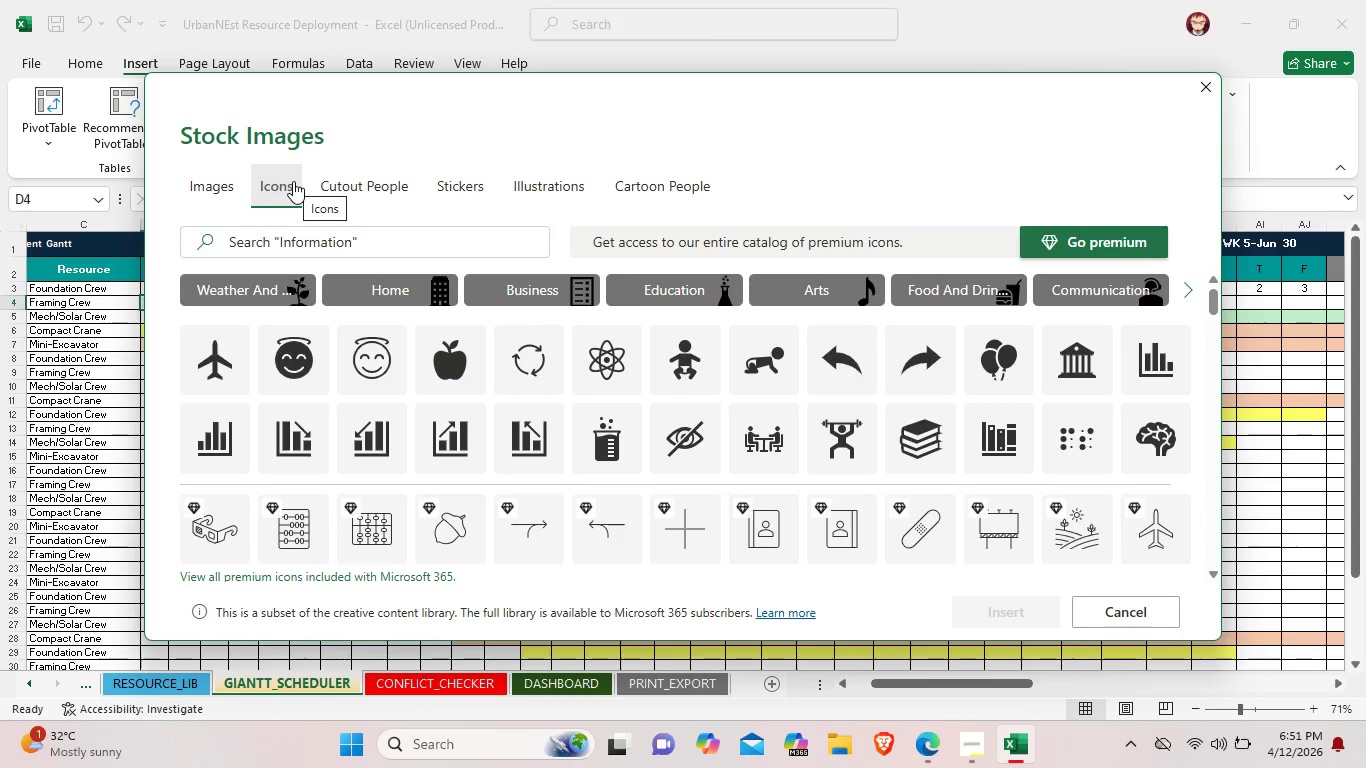 
left_click([517, 286])
 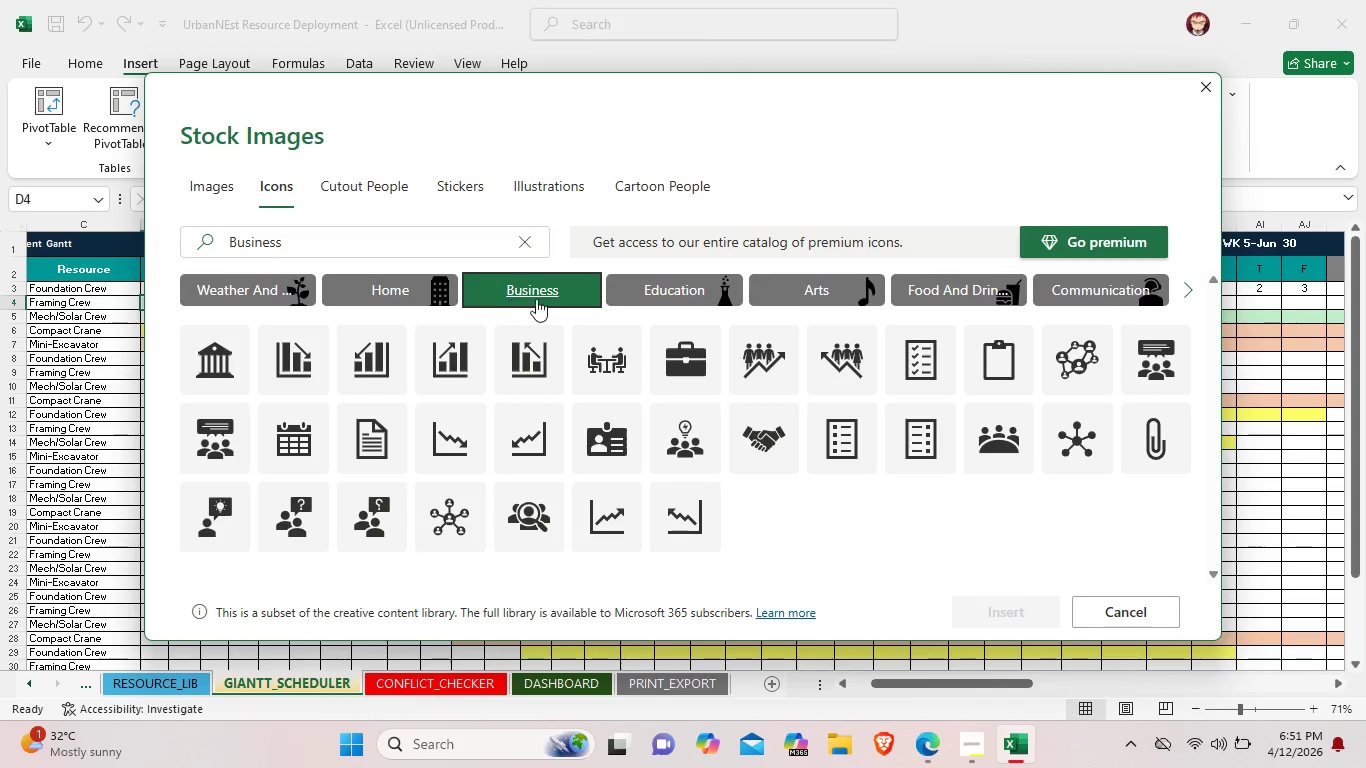 
scroll: coordinate [770, 538], scroll_direction: down, amount: 1.0
 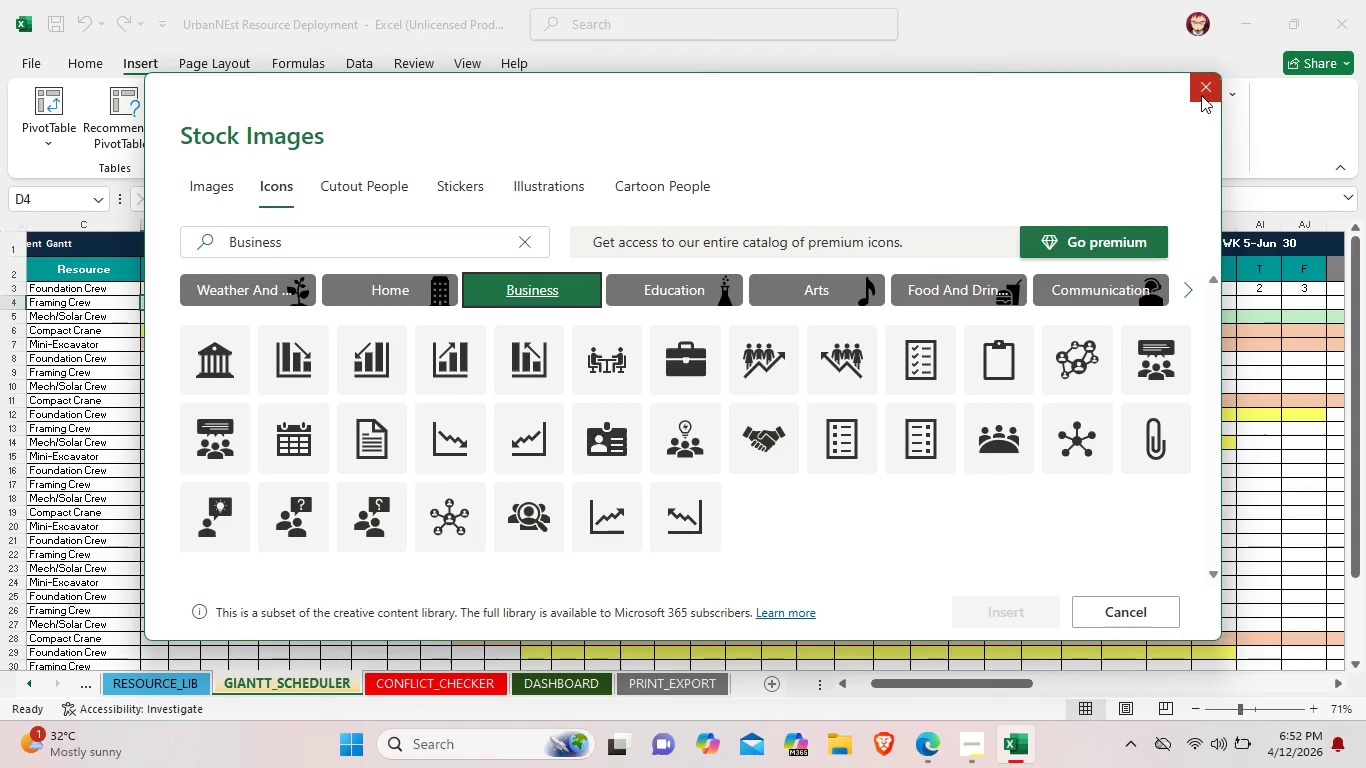 
left_click([1201, 95])
 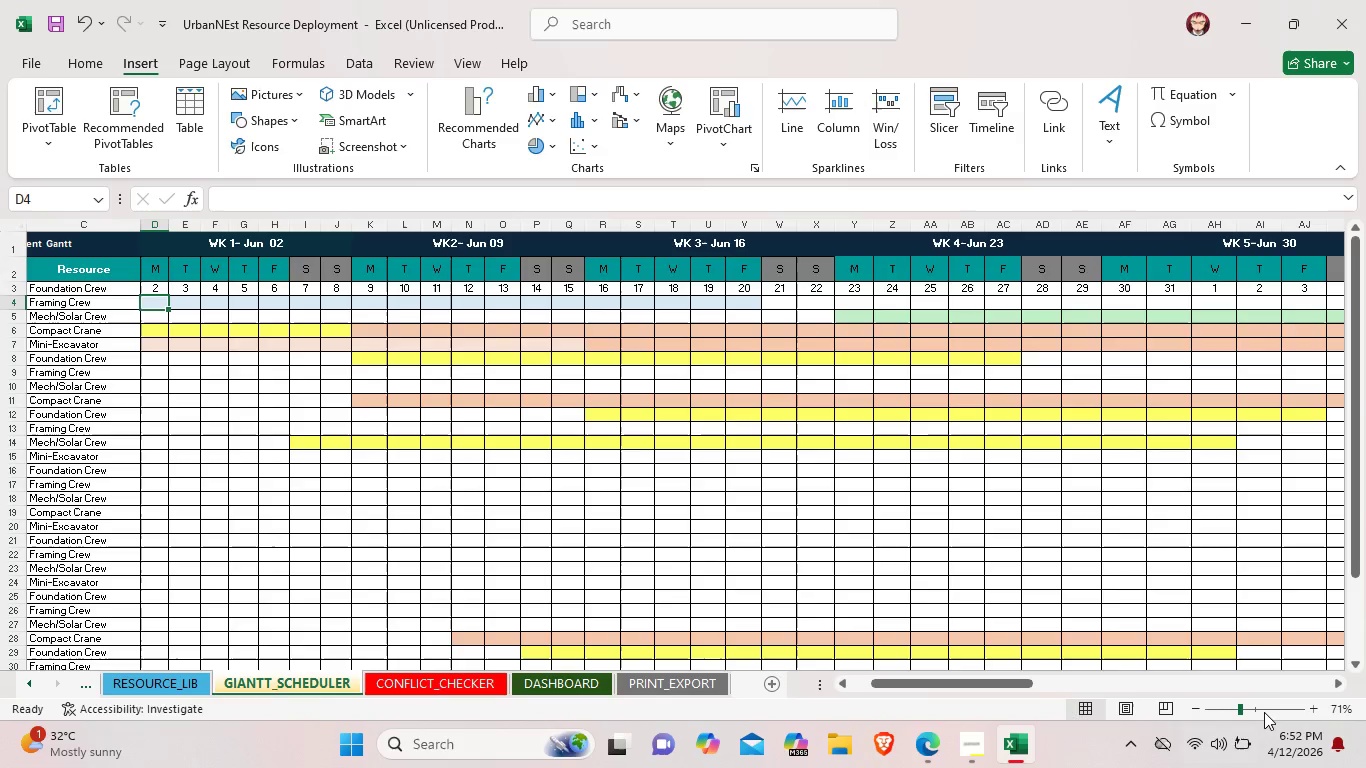 
left_click([1267, 711])
 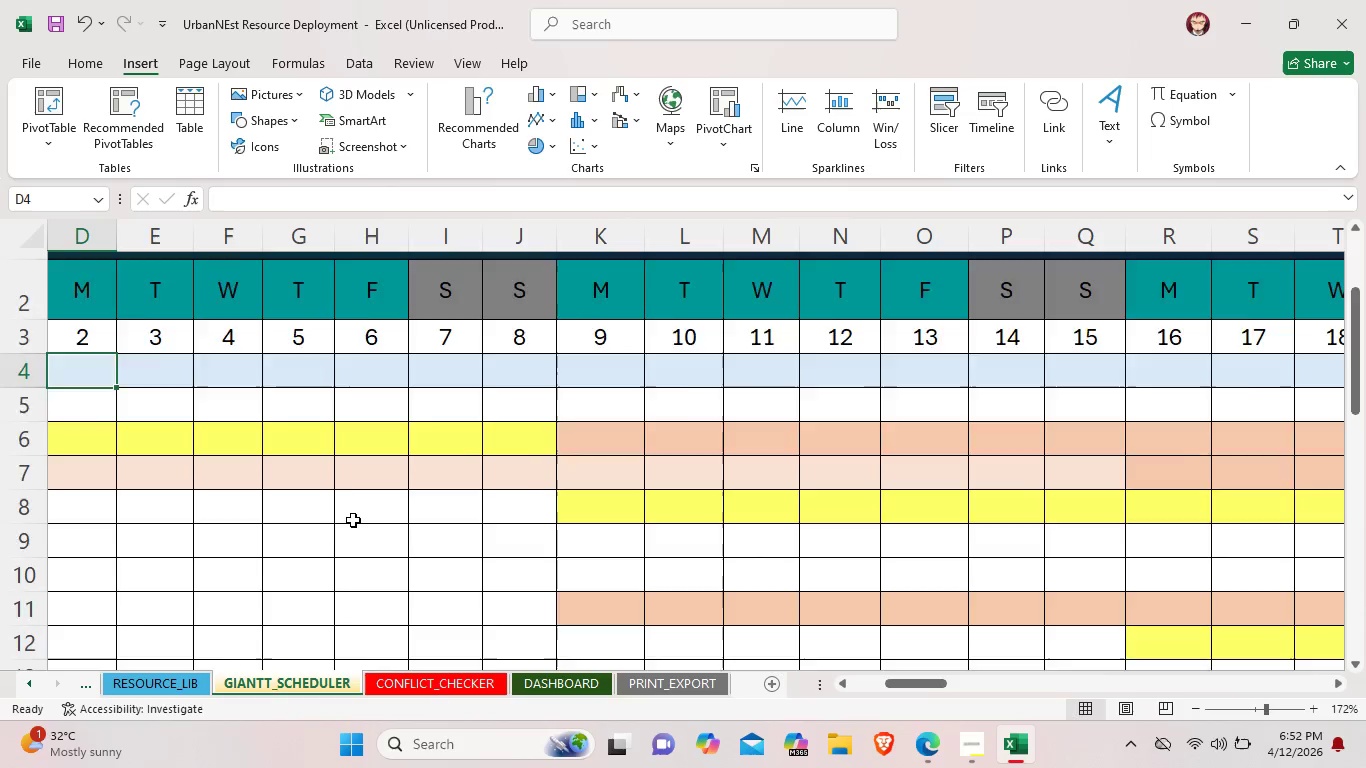 
scroll: coordinate [353, 520], scroll_direction: up, amount: 2.0
 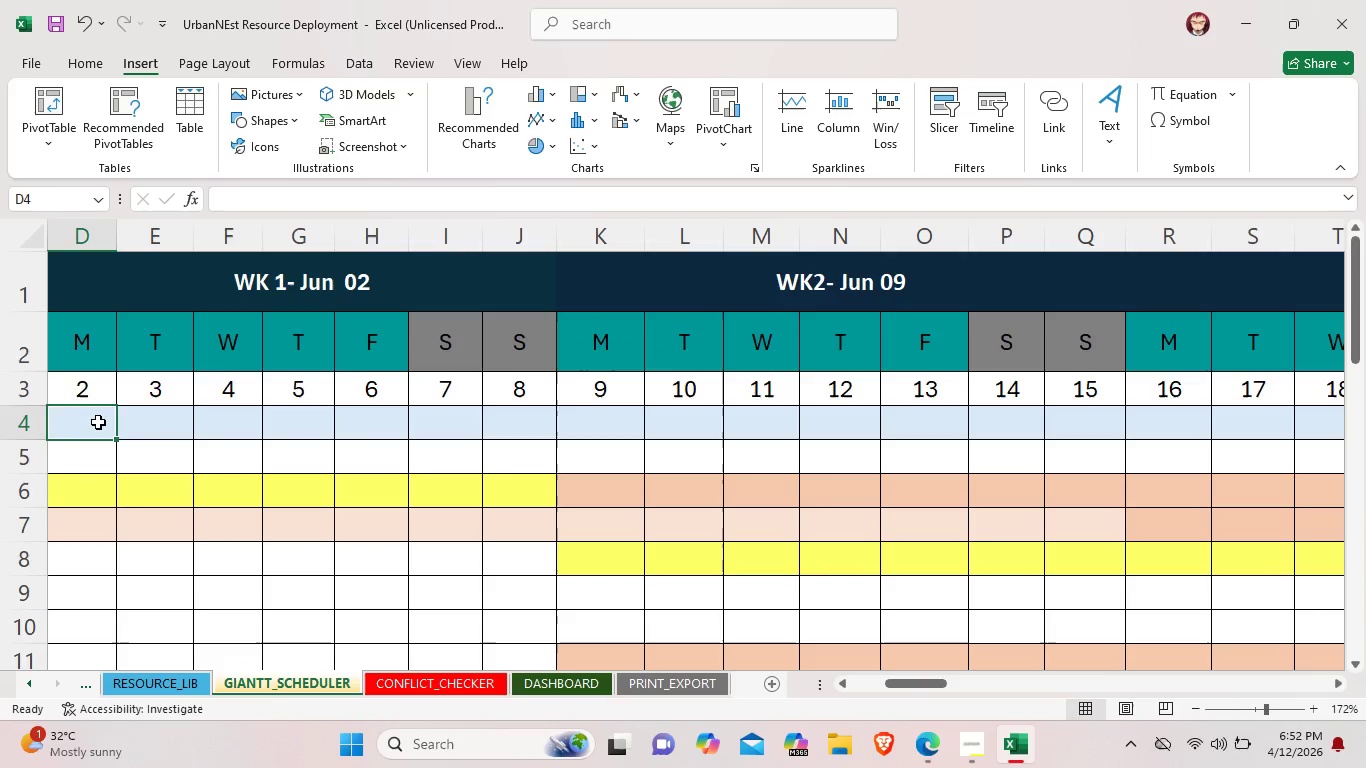 
double_click([96, 422])
 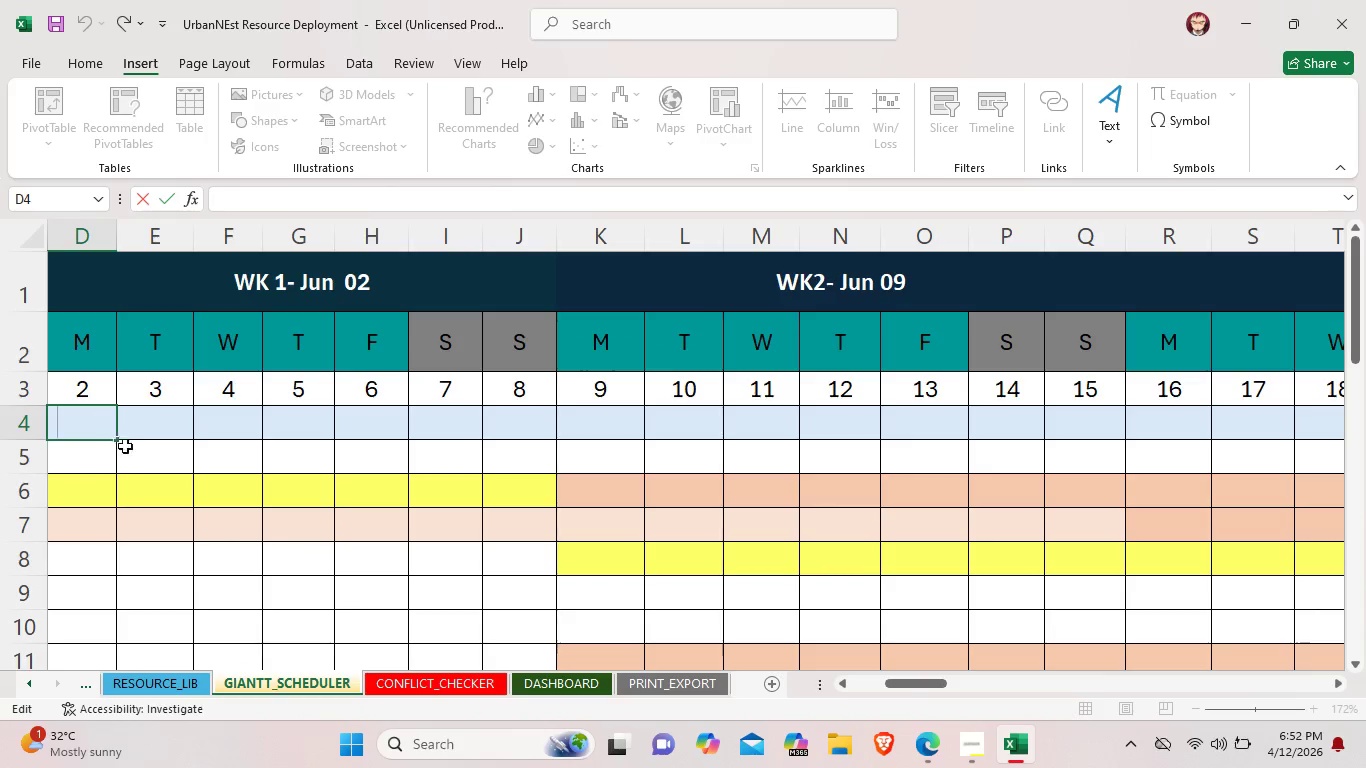 
left_click([80, 535])
 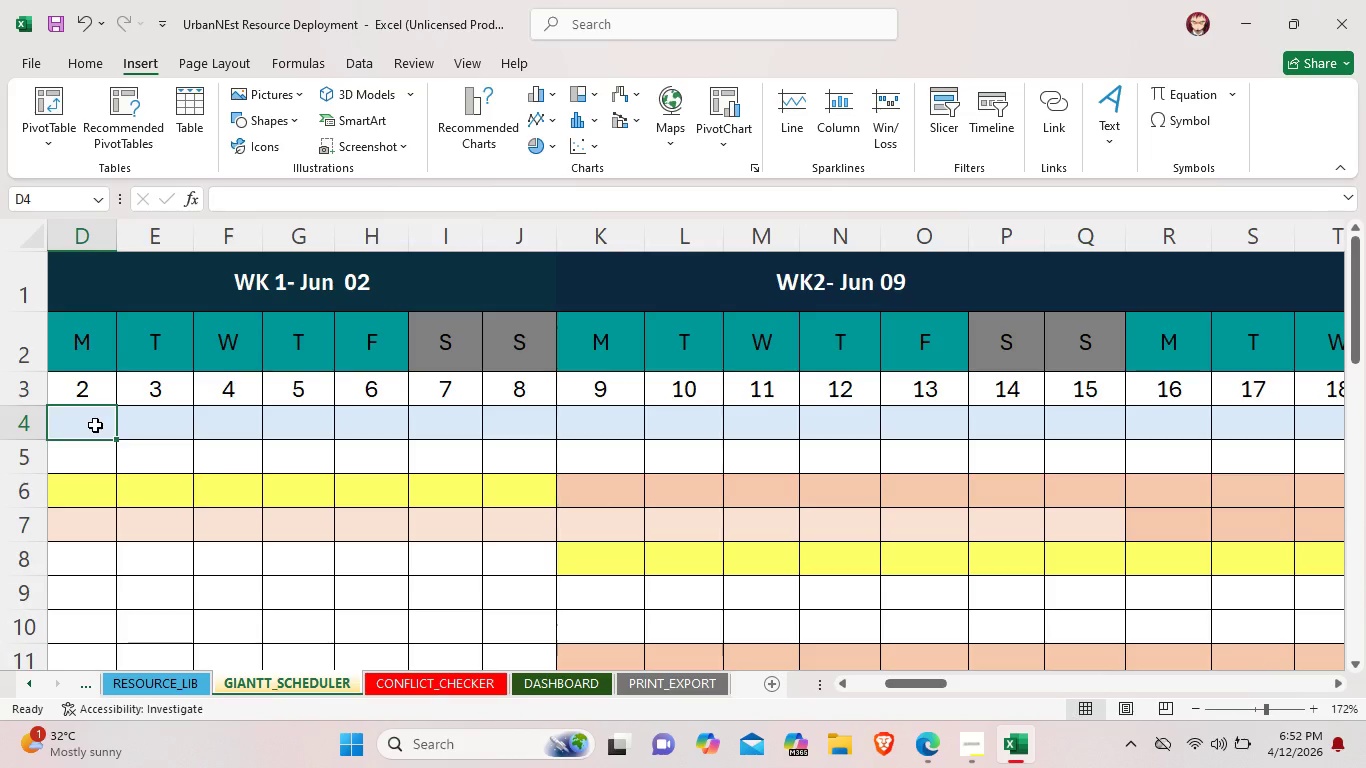 
wait(6.59)
 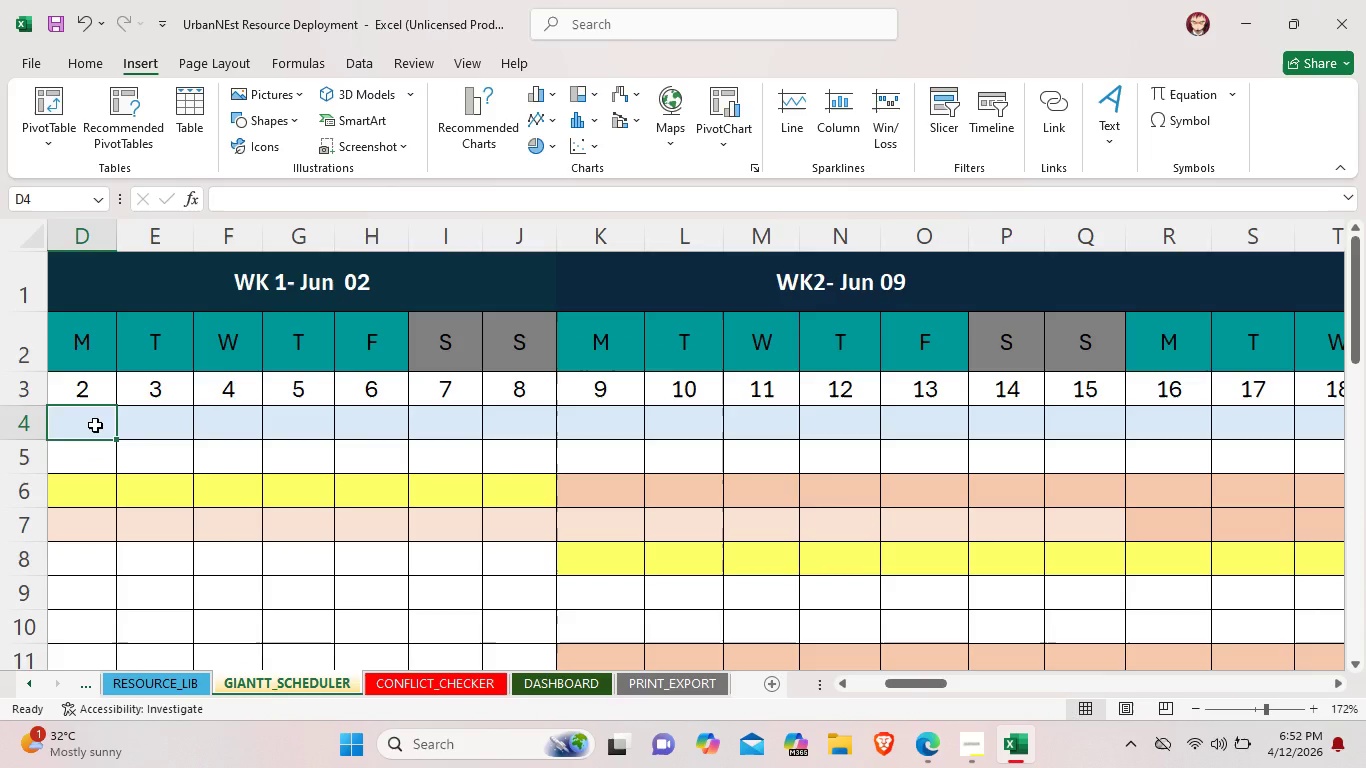 
left_click([293, 120])
 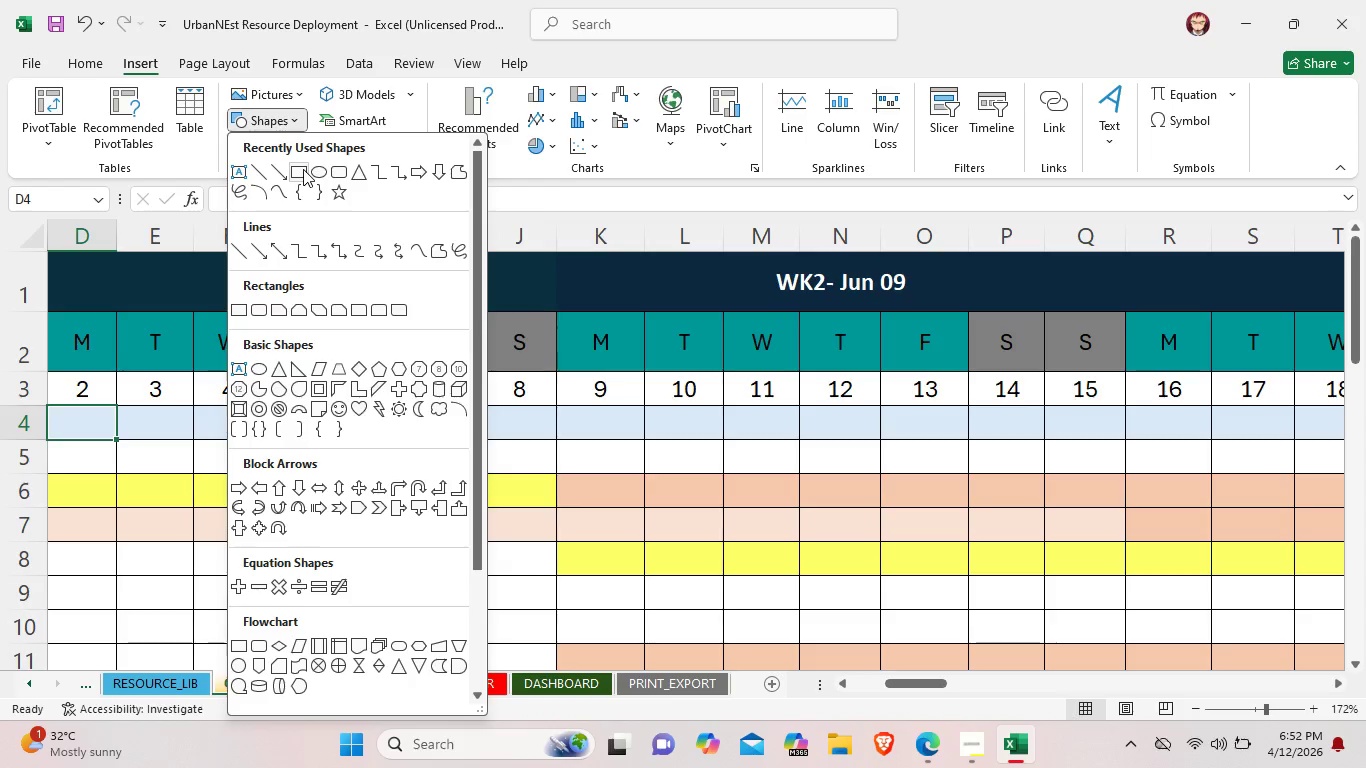 
left_click([303, 169])
 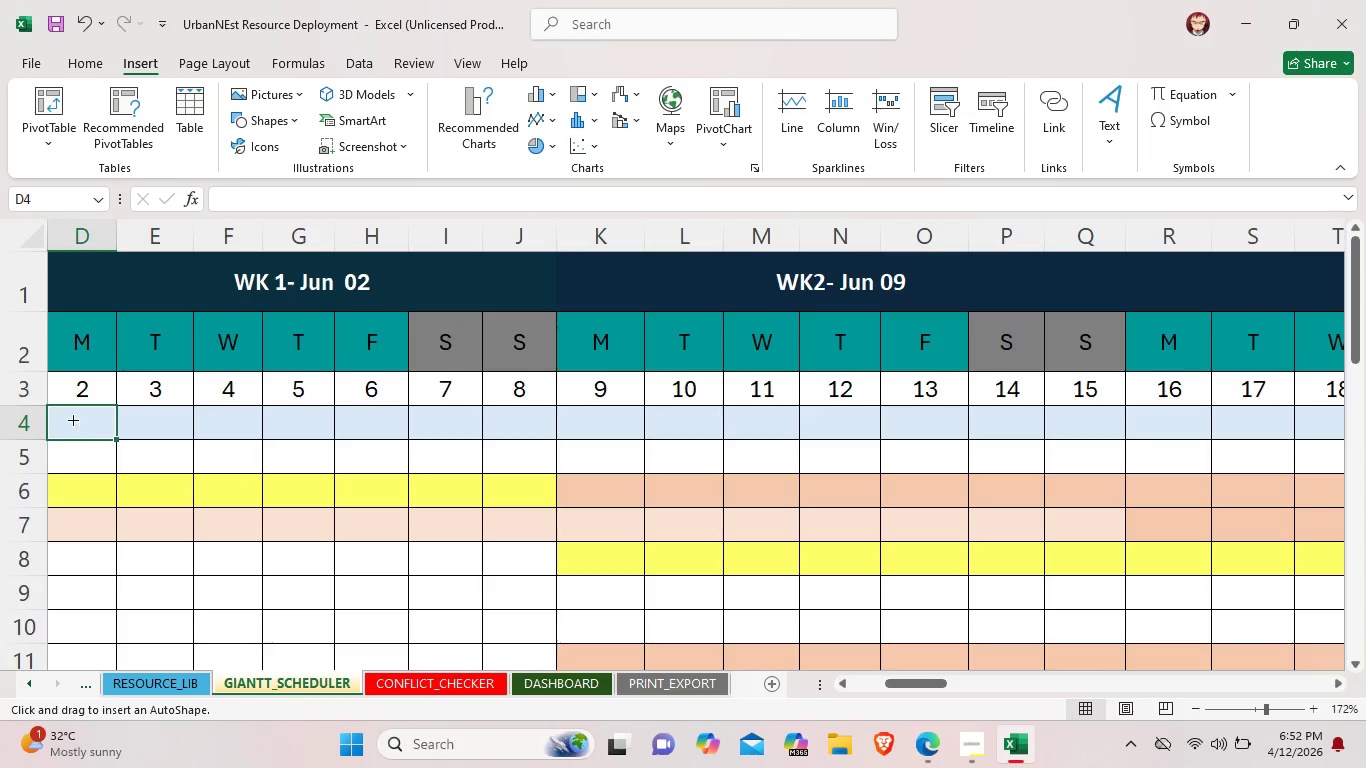 
left_click_drag(start_coordinate=[67, 419], to_coordinate=[83, 432])
 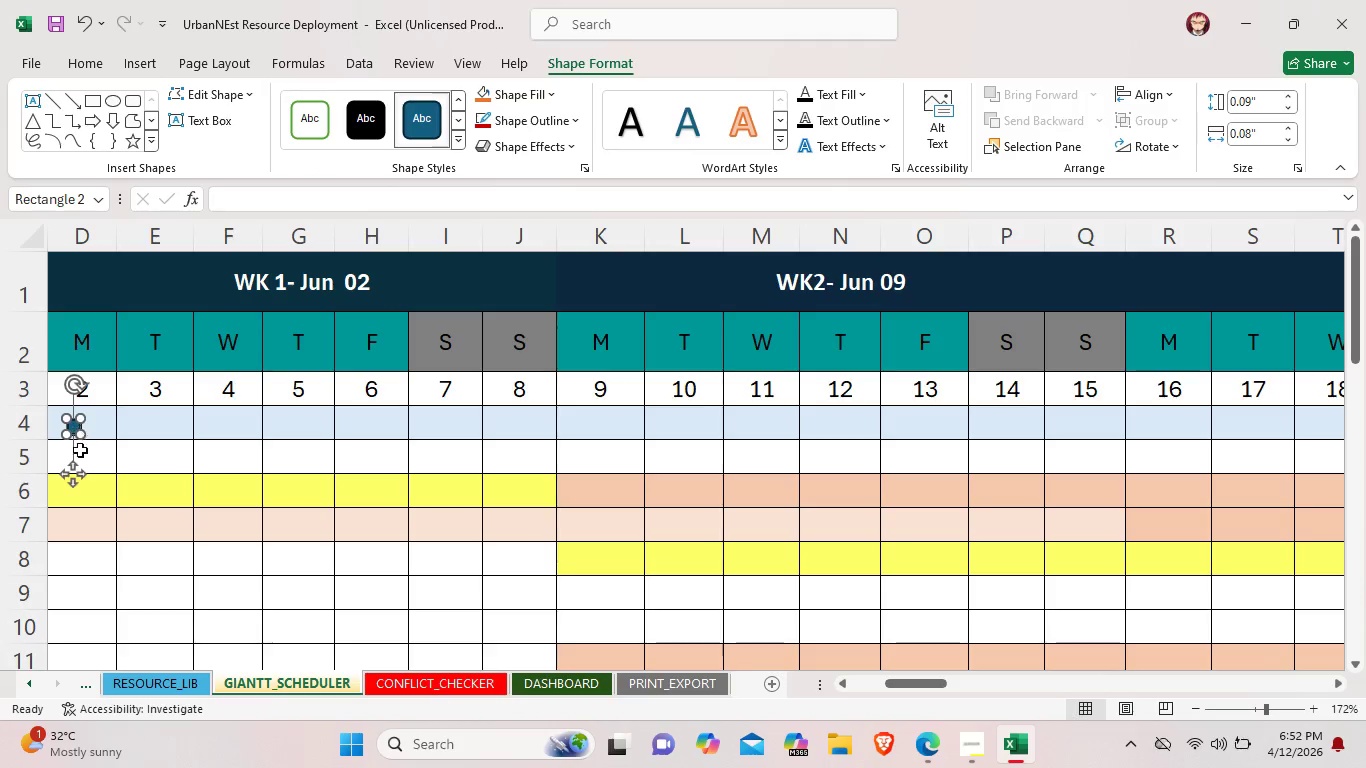 
left_click_drag(start_coordinate=[75, 470], to_coordinate=[81, 467])
 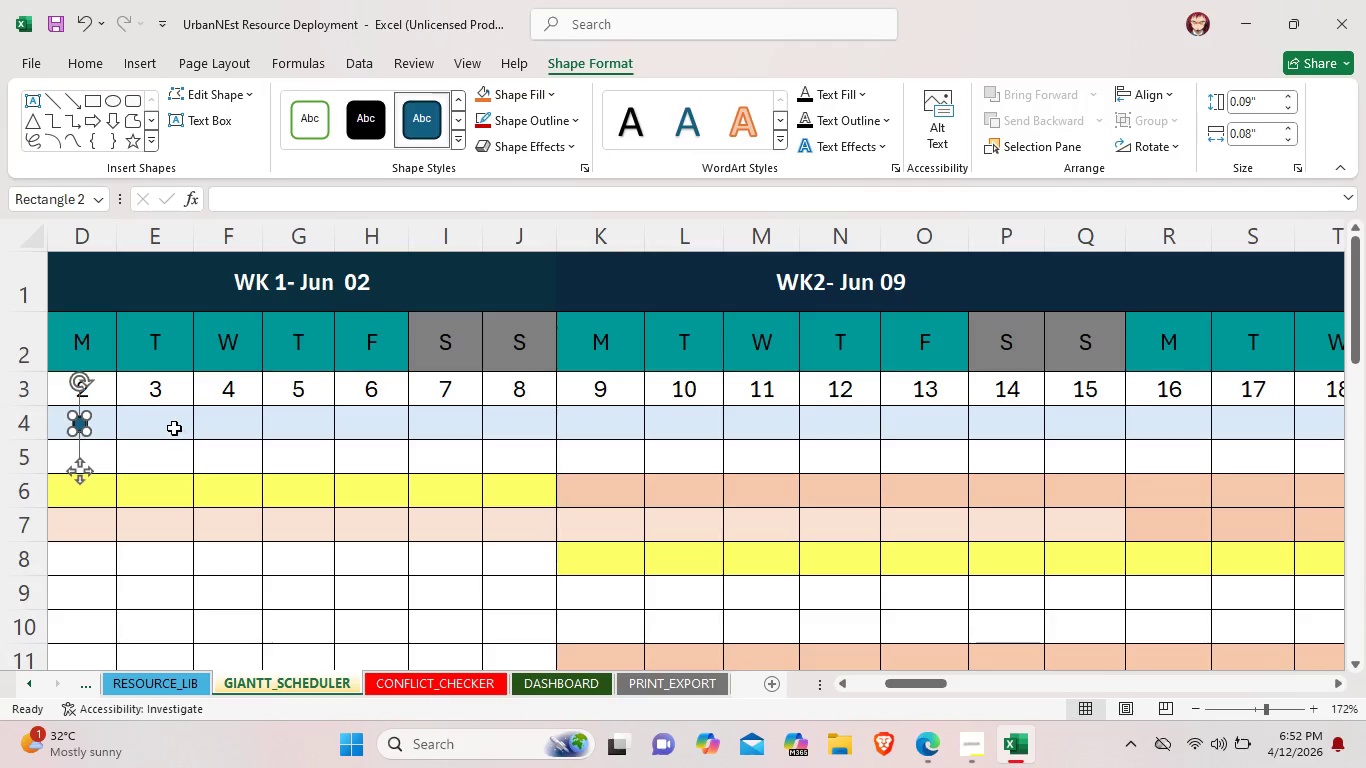 
left_click([174, 428])
 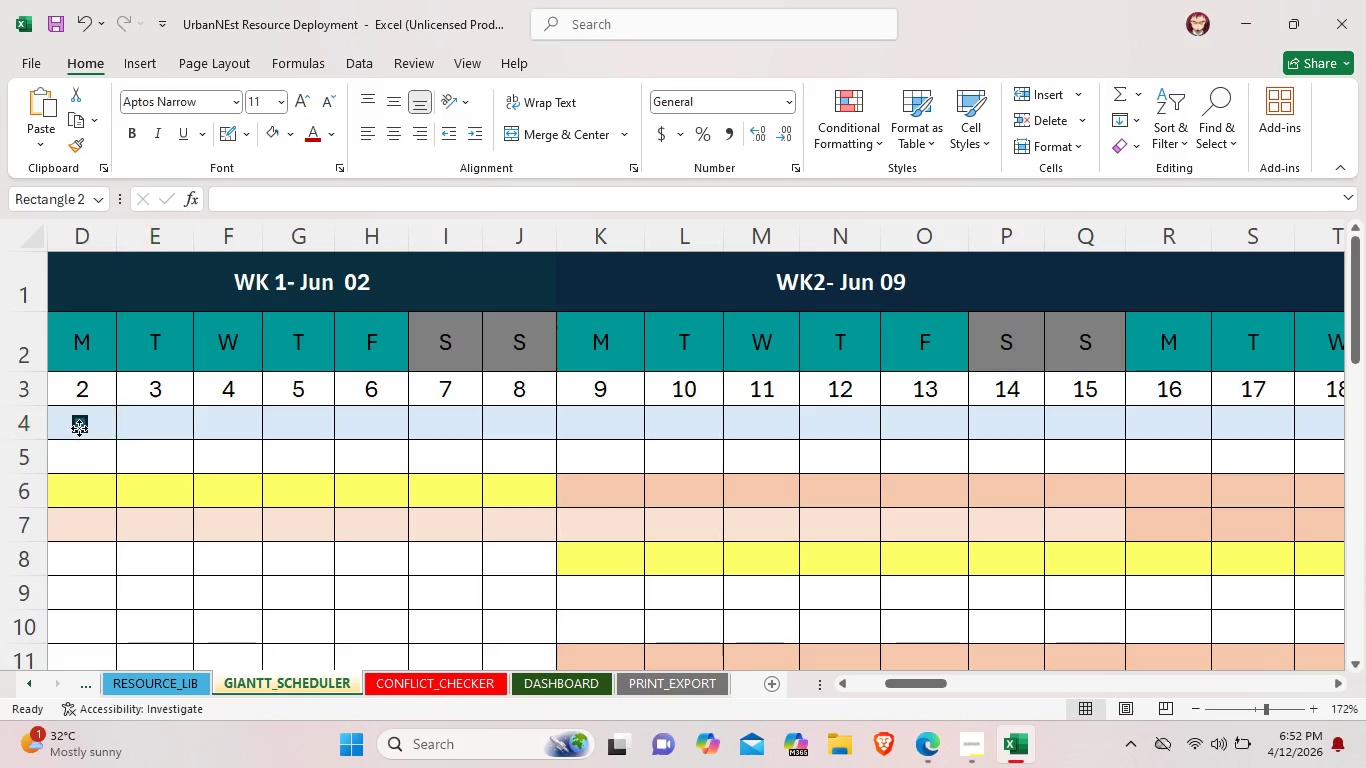 
left_click([79, 428])
 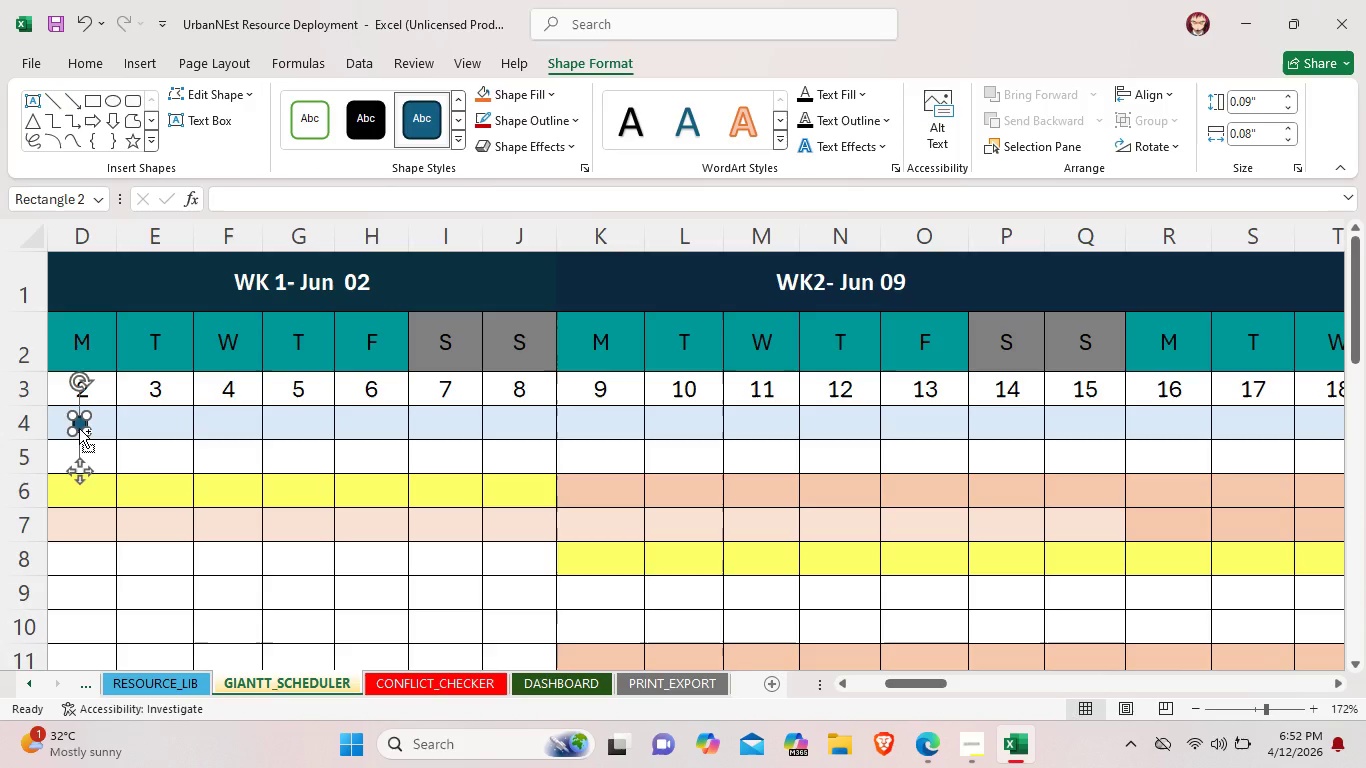 
key(Control+C)
 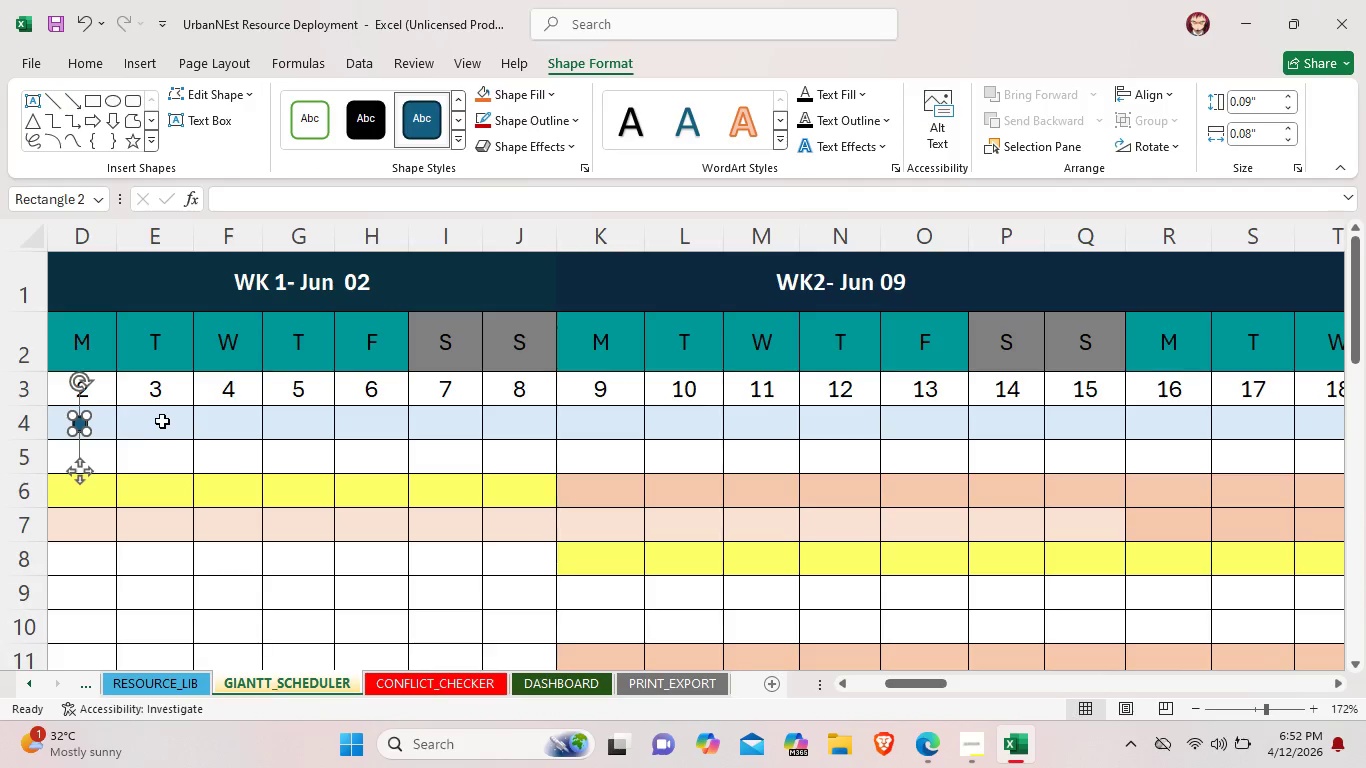 
left_click([162, 421])
 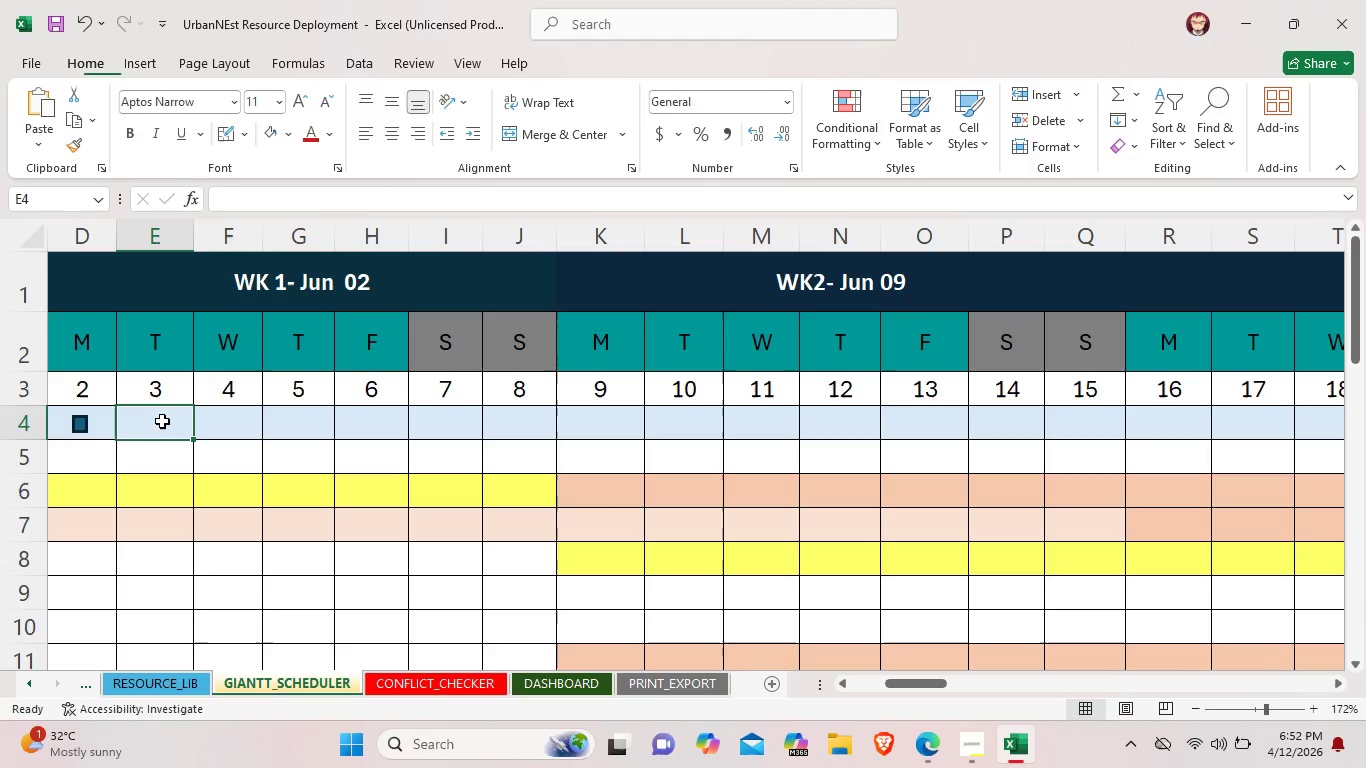 
key(Control+C)
 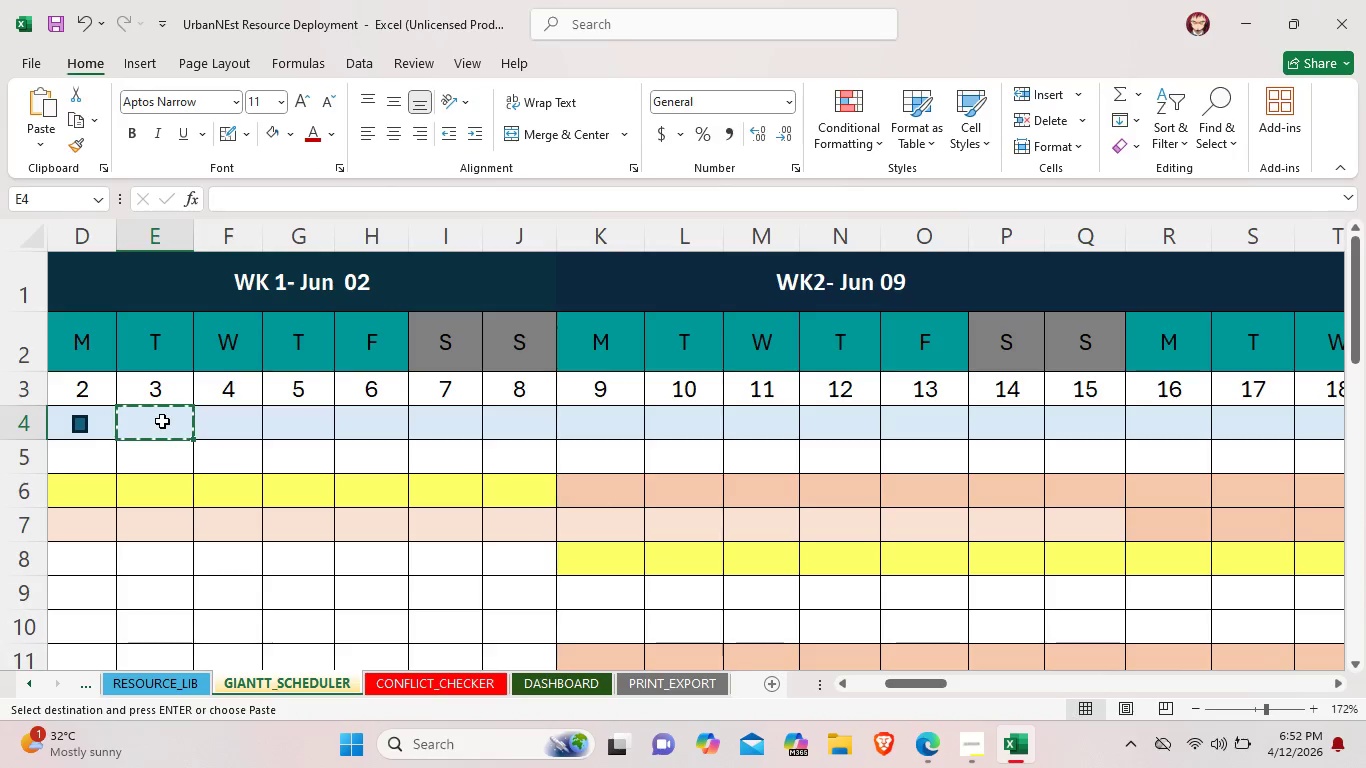 
hold_key(key=ControlLeft, duration=0.42)
 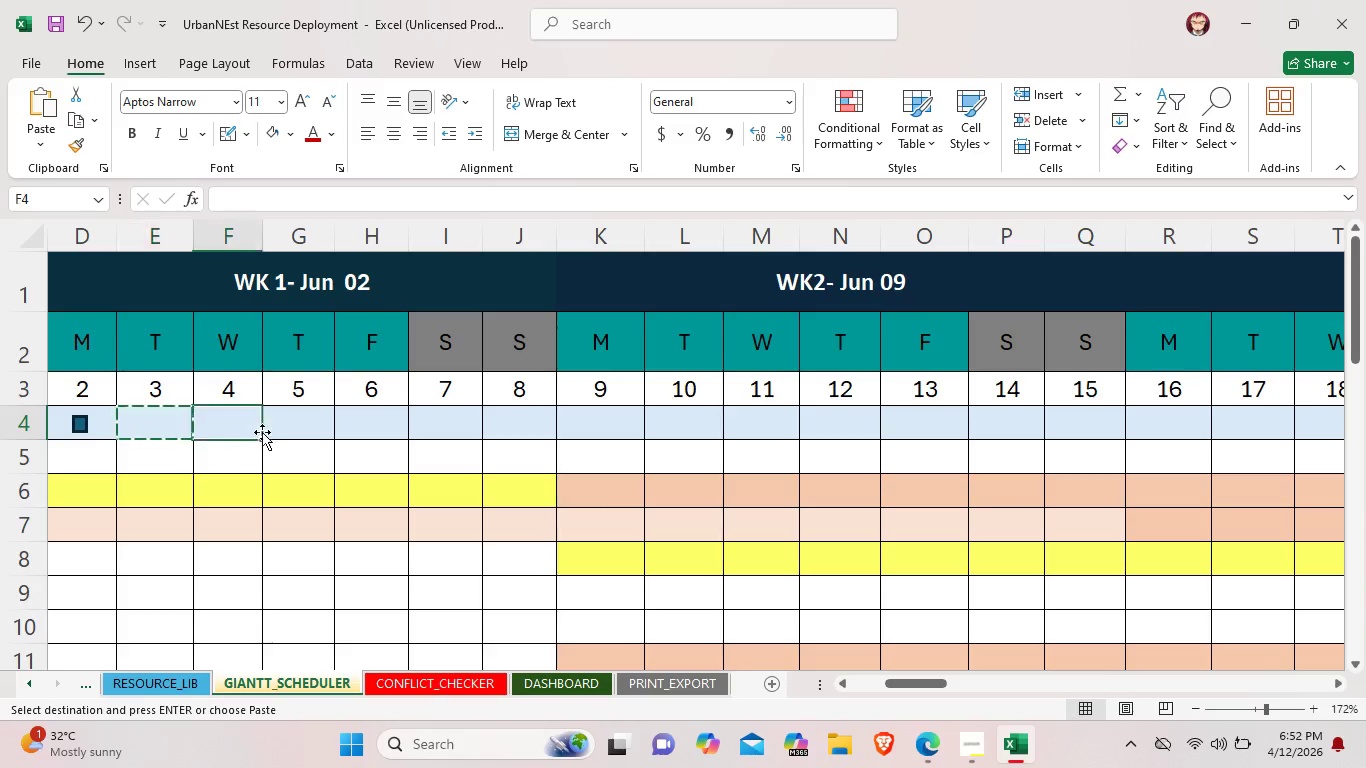 
left_click([262, 432])
 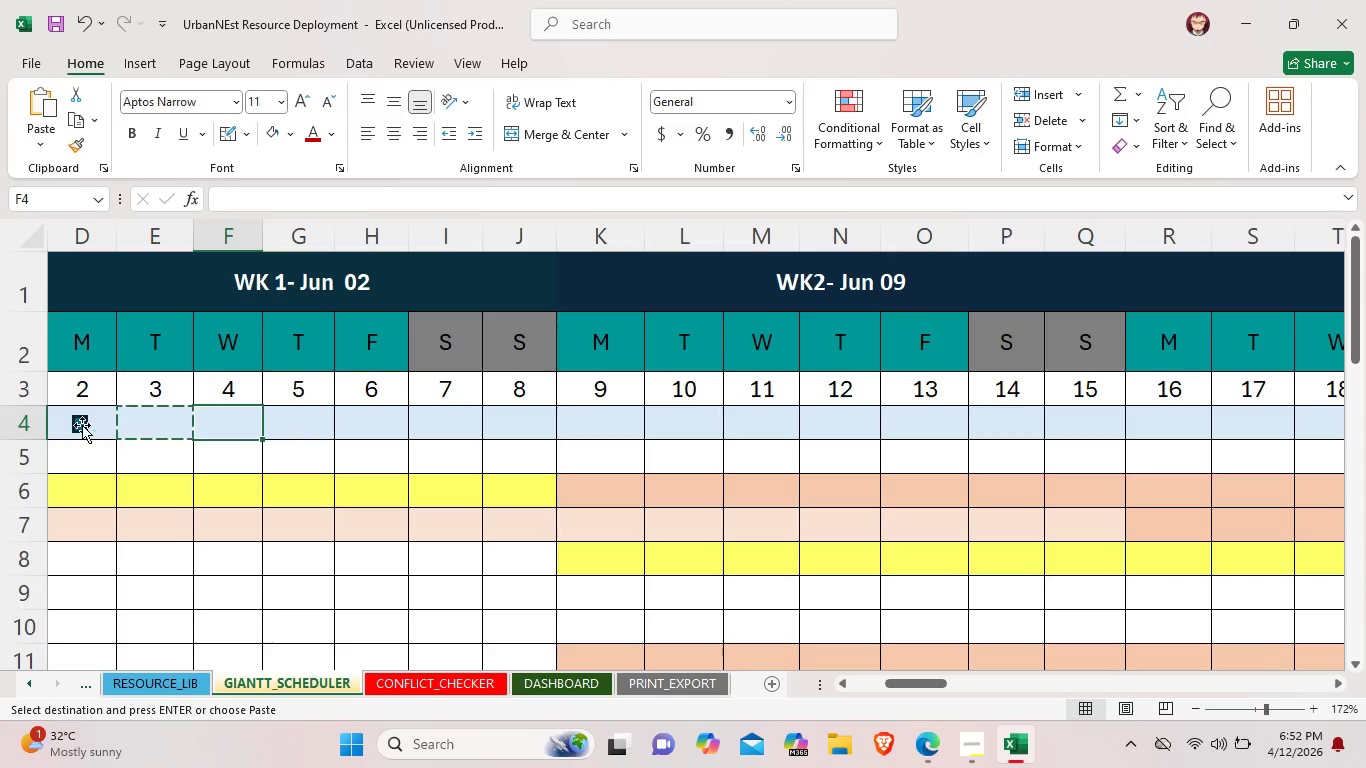 
left_click([82, 425])
 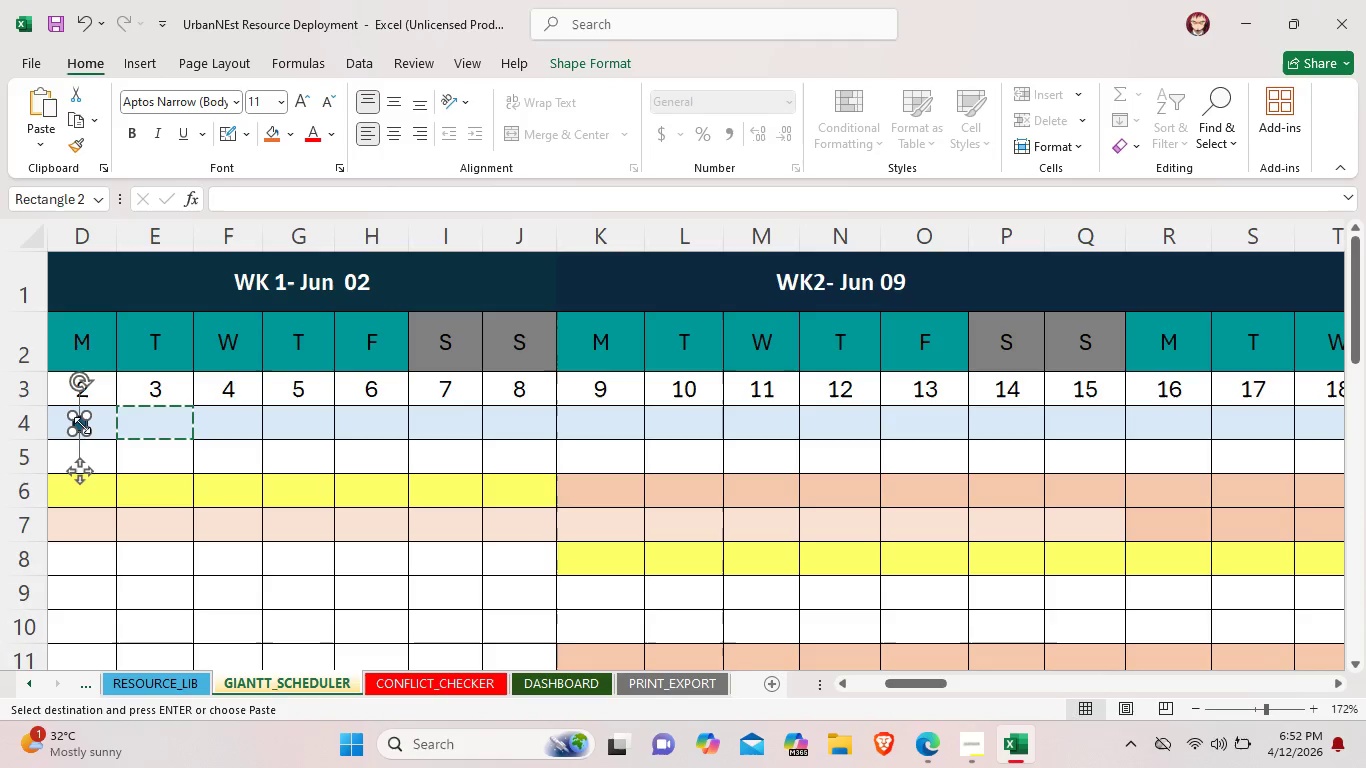 
key(Control+C)
 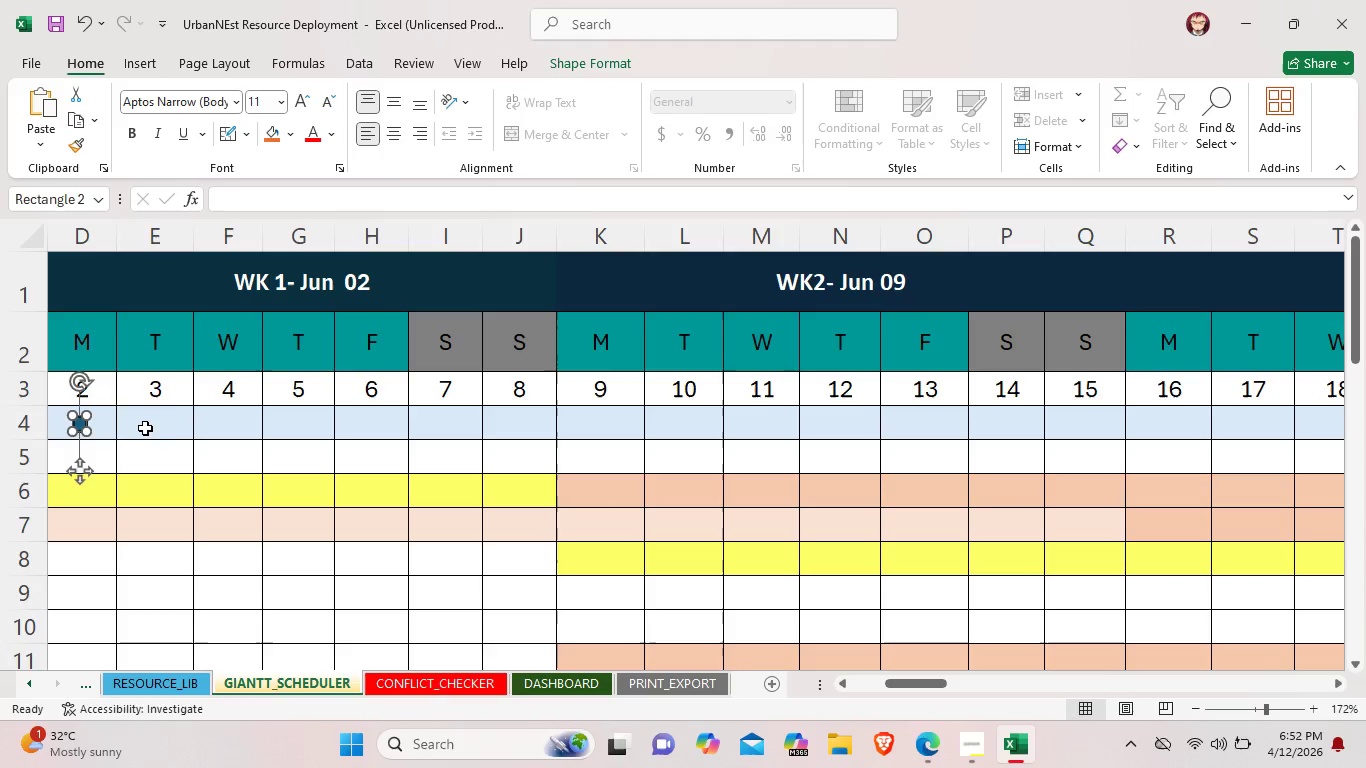 
left_click([145, 428])
 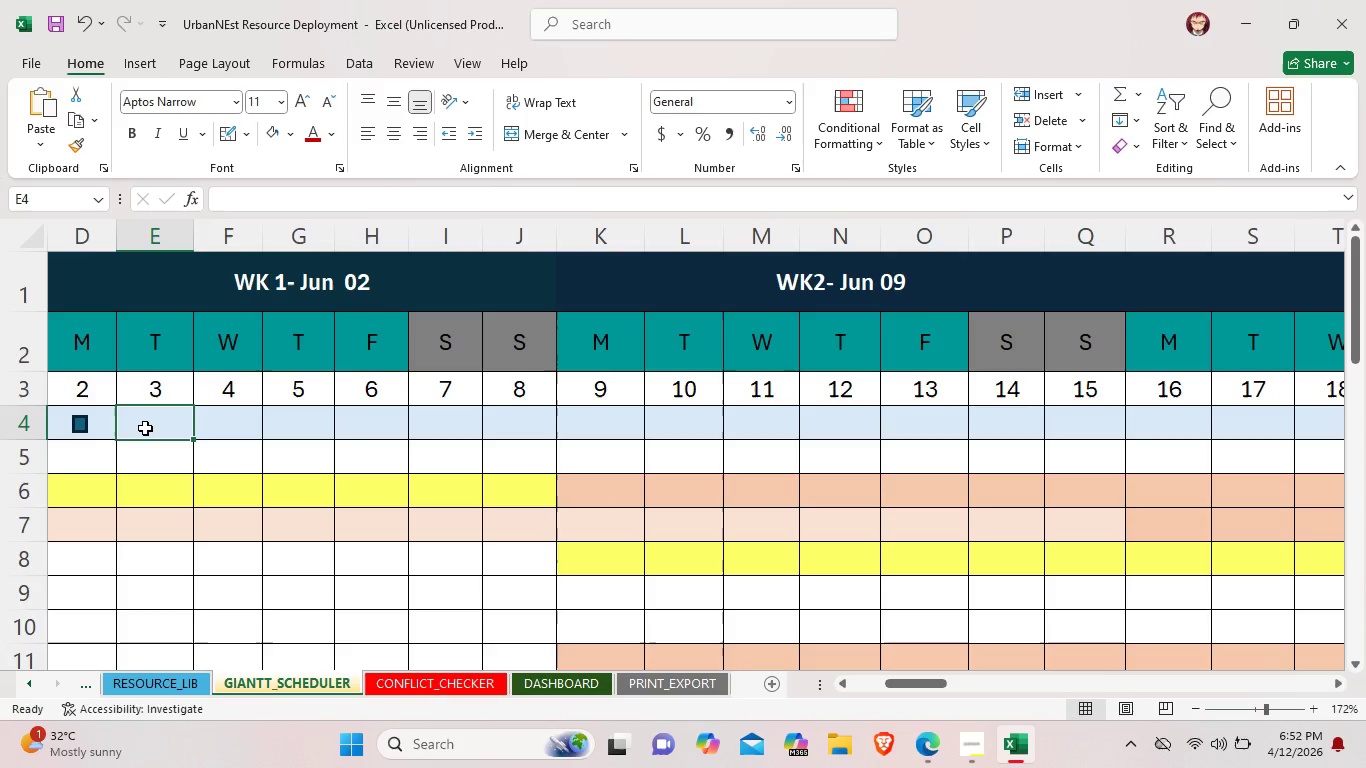 
key(Control+V)
 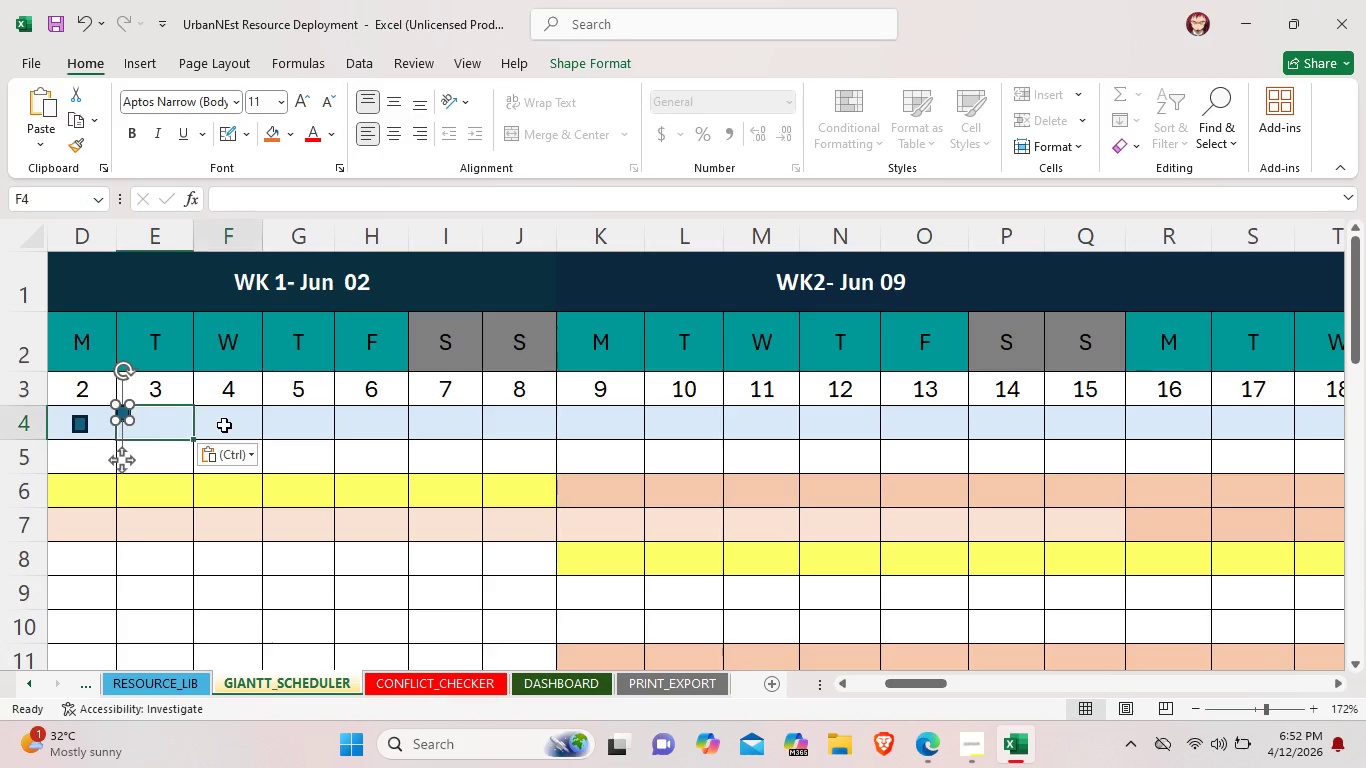 
left_click([224, 425])
 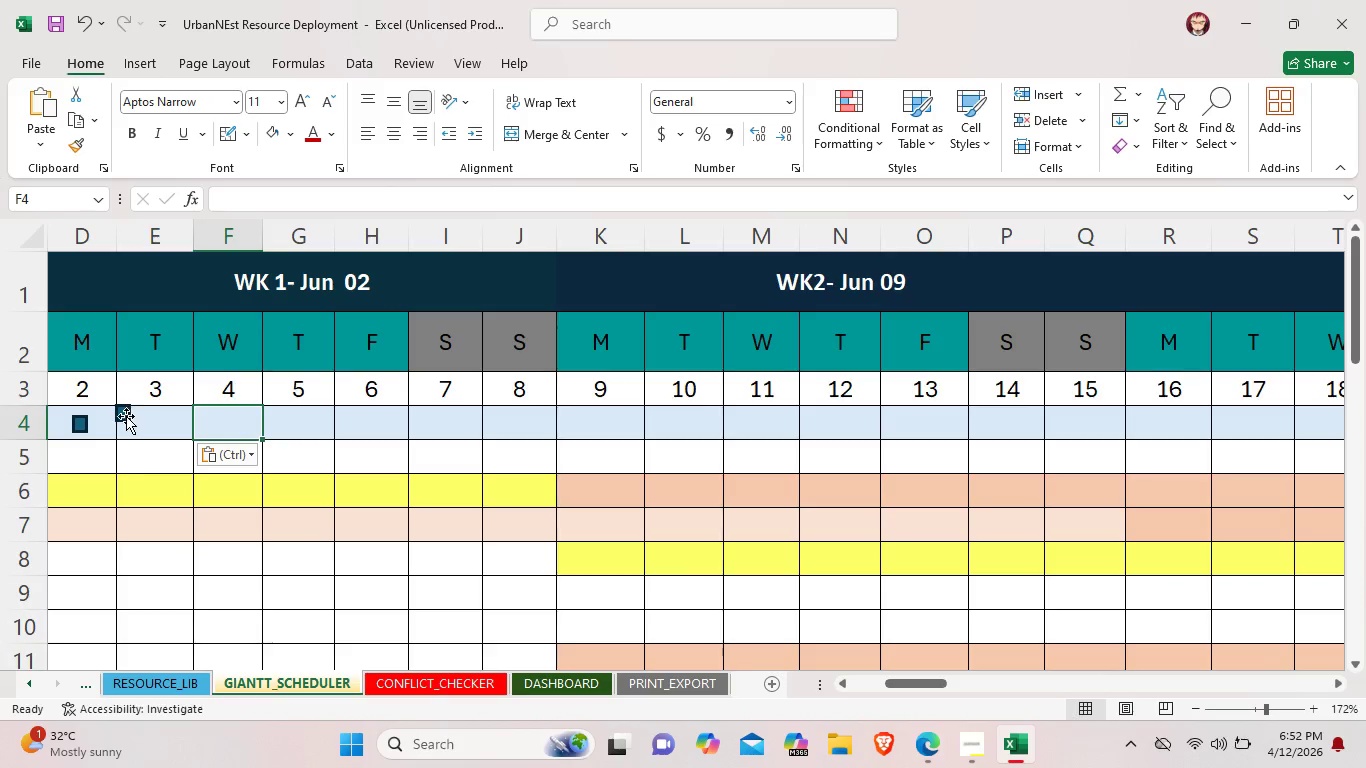 
left_click_drag(start_coordinate=[126, 416], to_coordinate=[162, 426])
 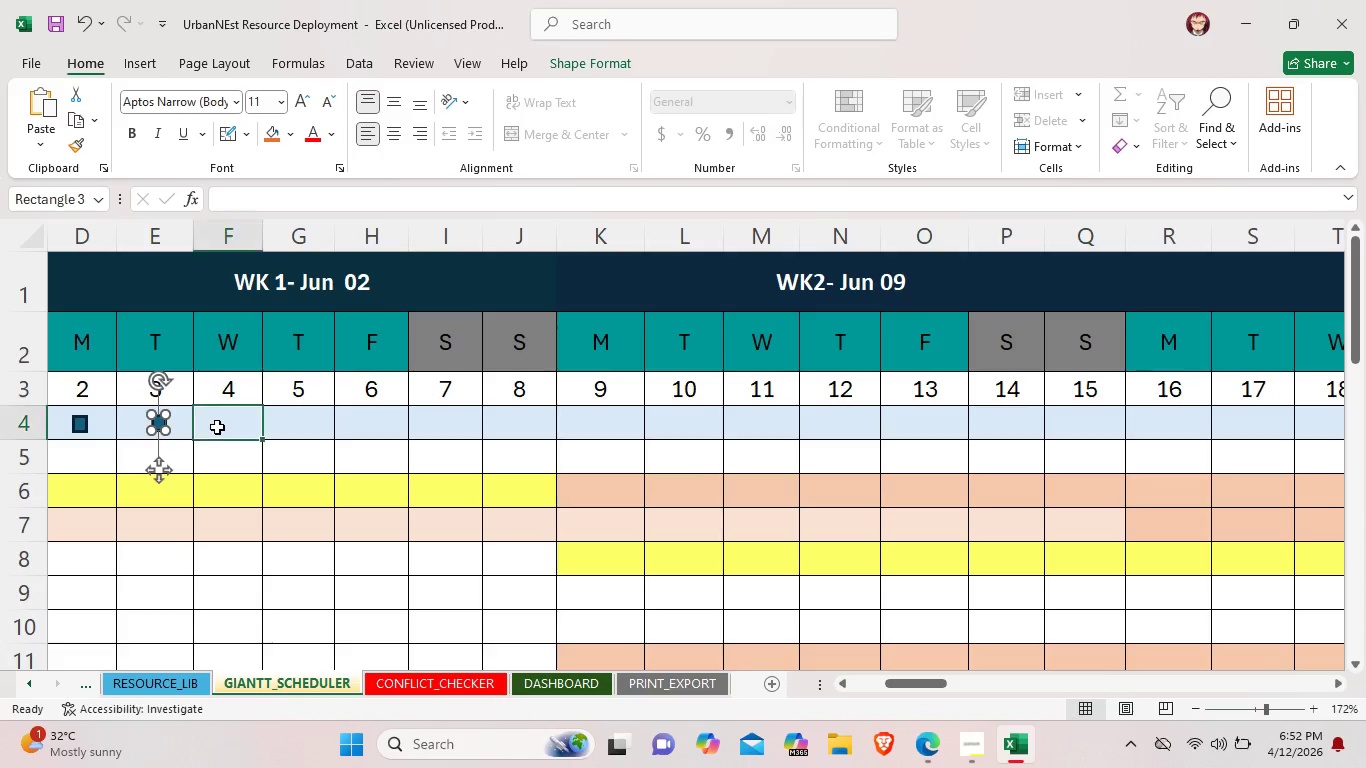 
left_click([217, 427])
 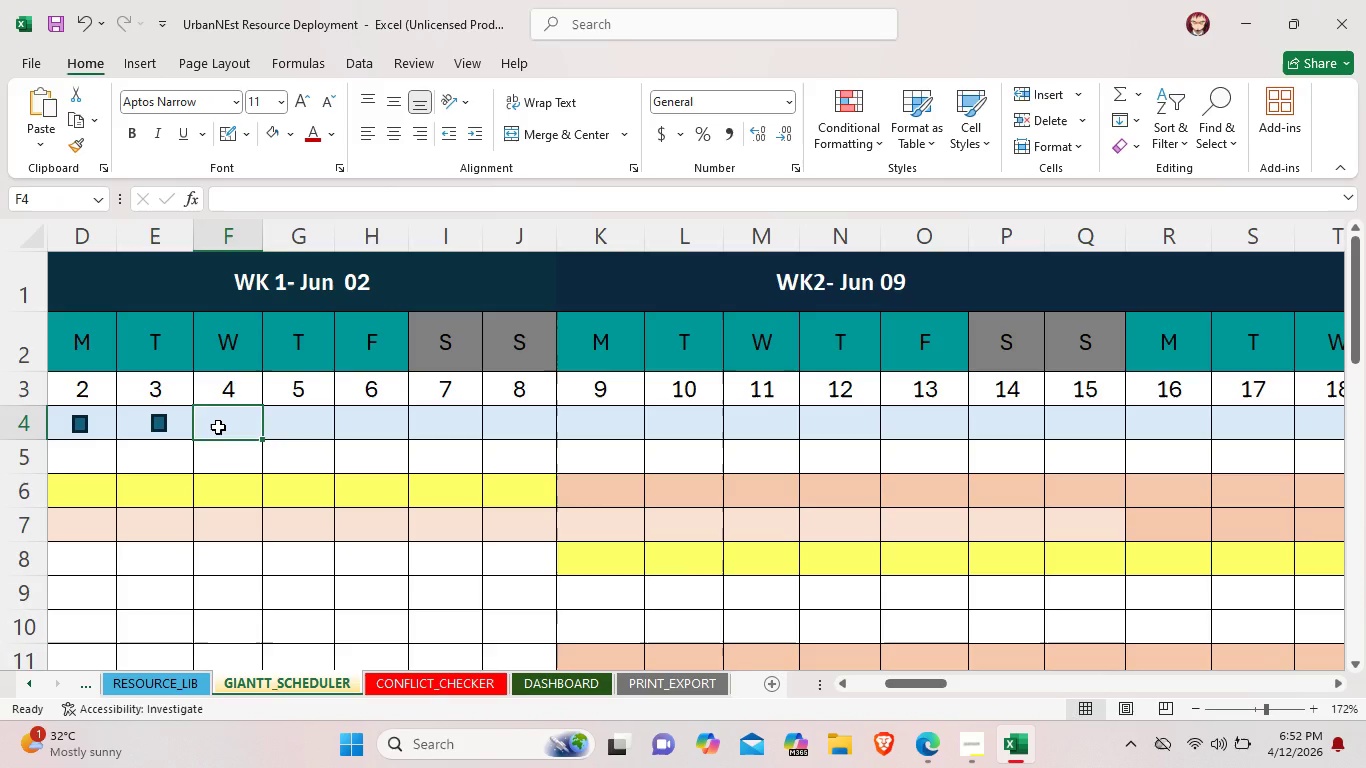 
key(Control+V)
 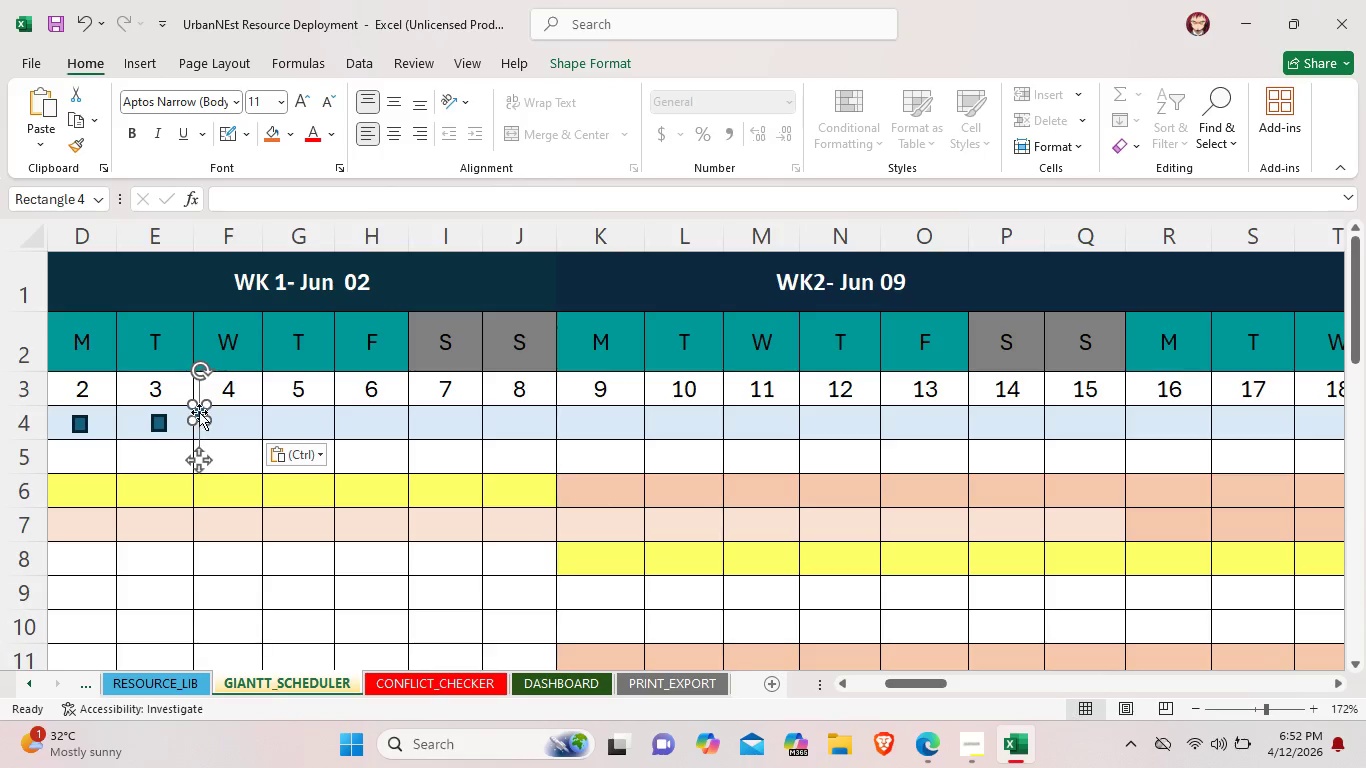 
left_click_drag(start_coordinate=[199, 411], to_coordinate=[225, 420])
 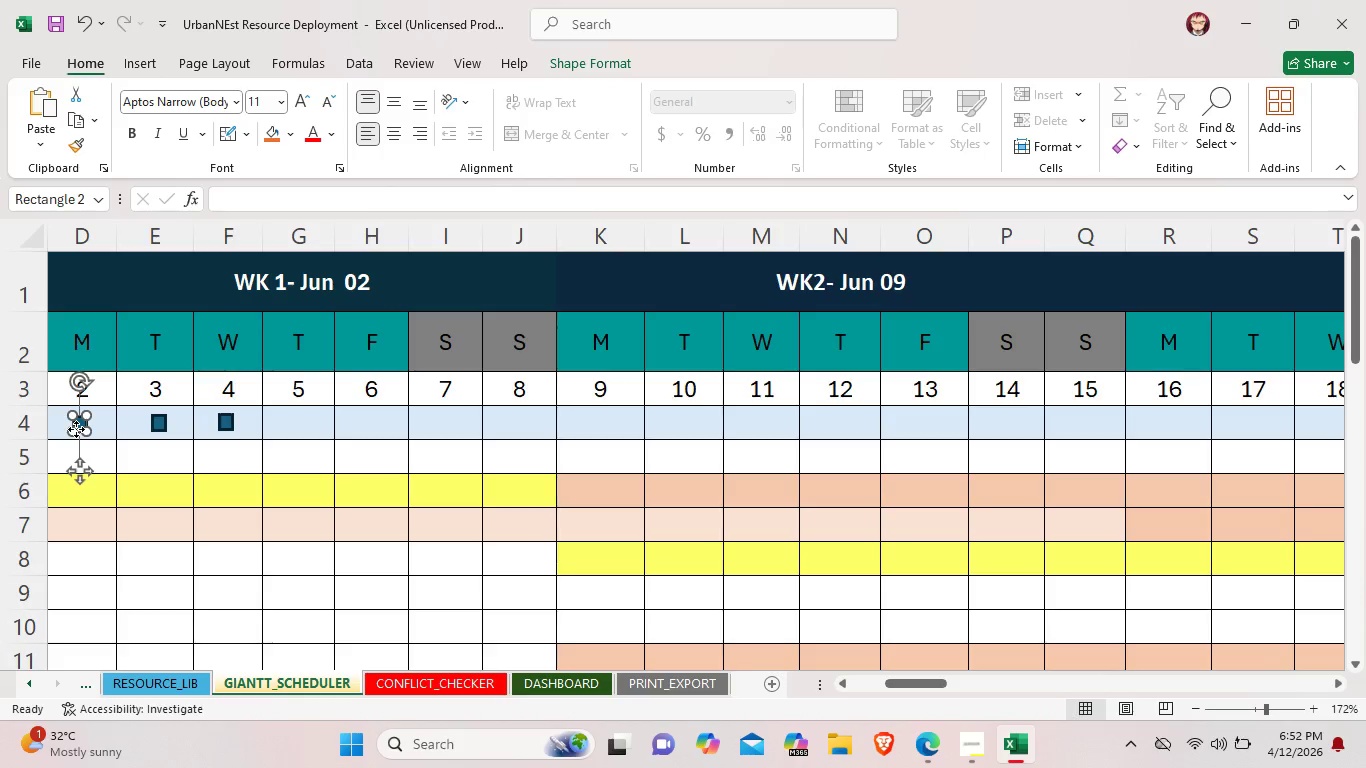 
left_click([76, 429])
 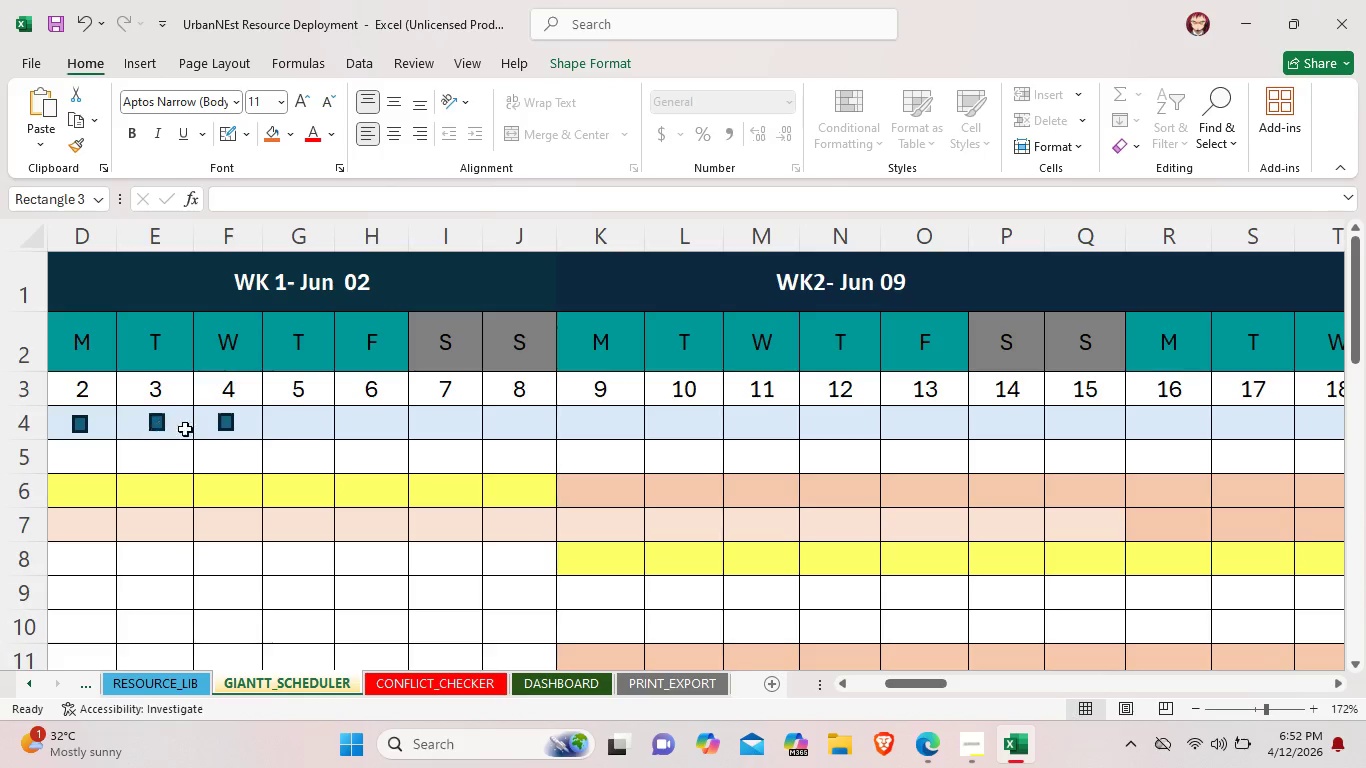 
left_click([302, 427])
 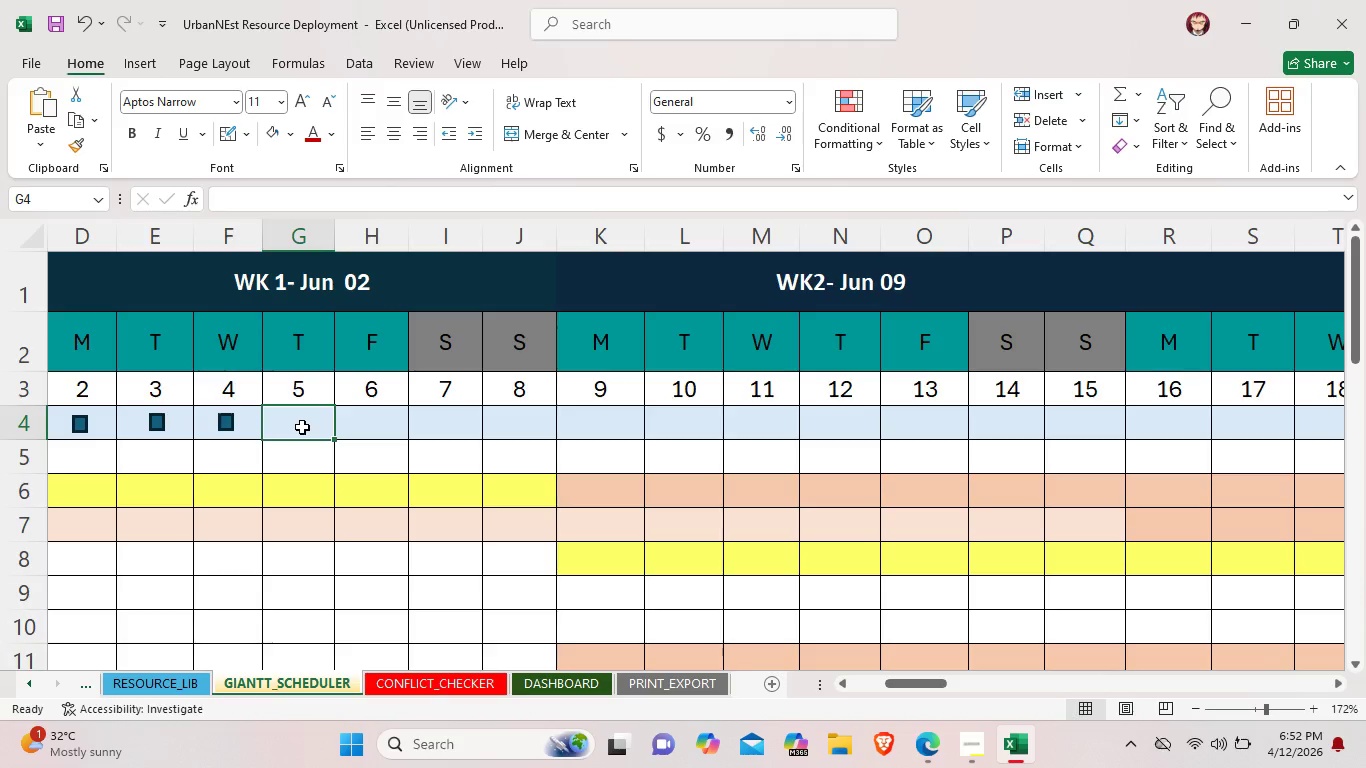 
key(Control+ControlLeft)
 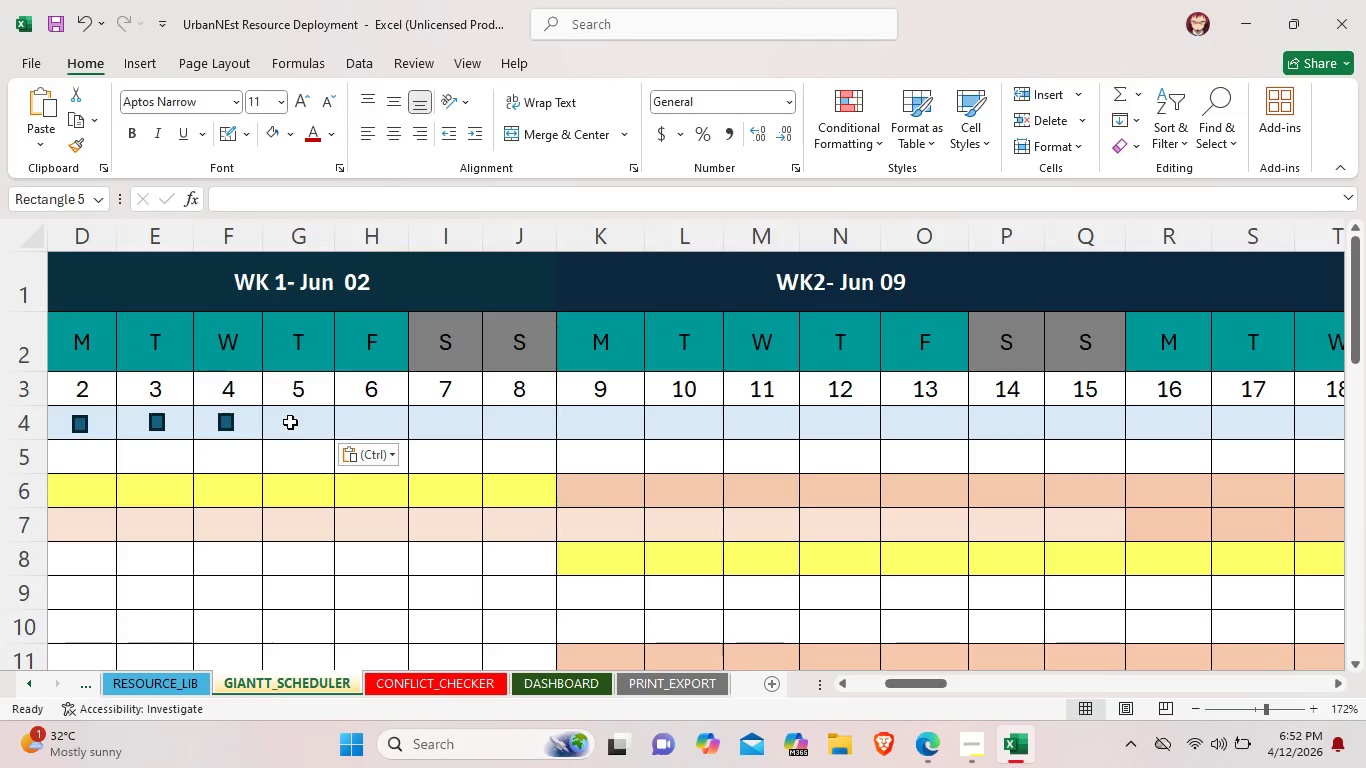 
key(Control+V)
 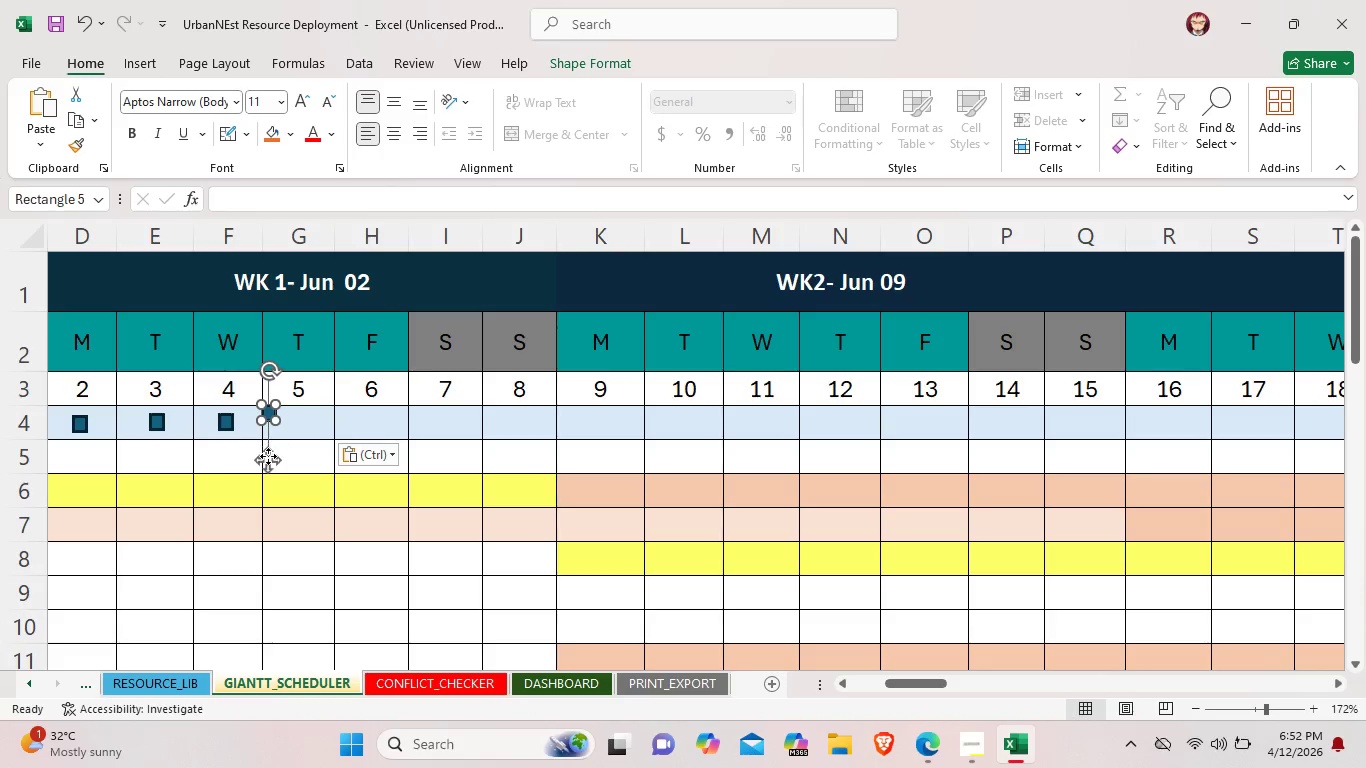 
left_click_drag(start_coordinate=[268, 457], to_coordinate=[295, 466])
 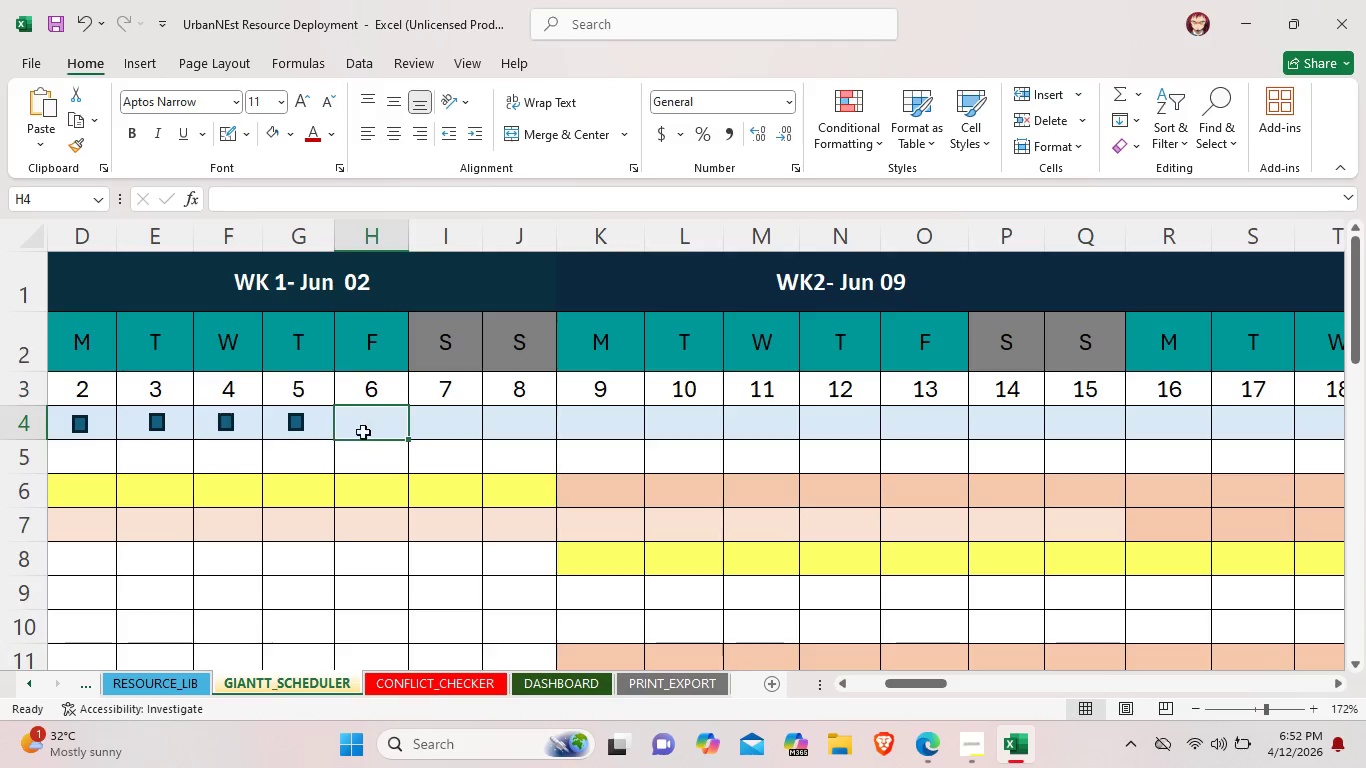 
key(Control+V)
 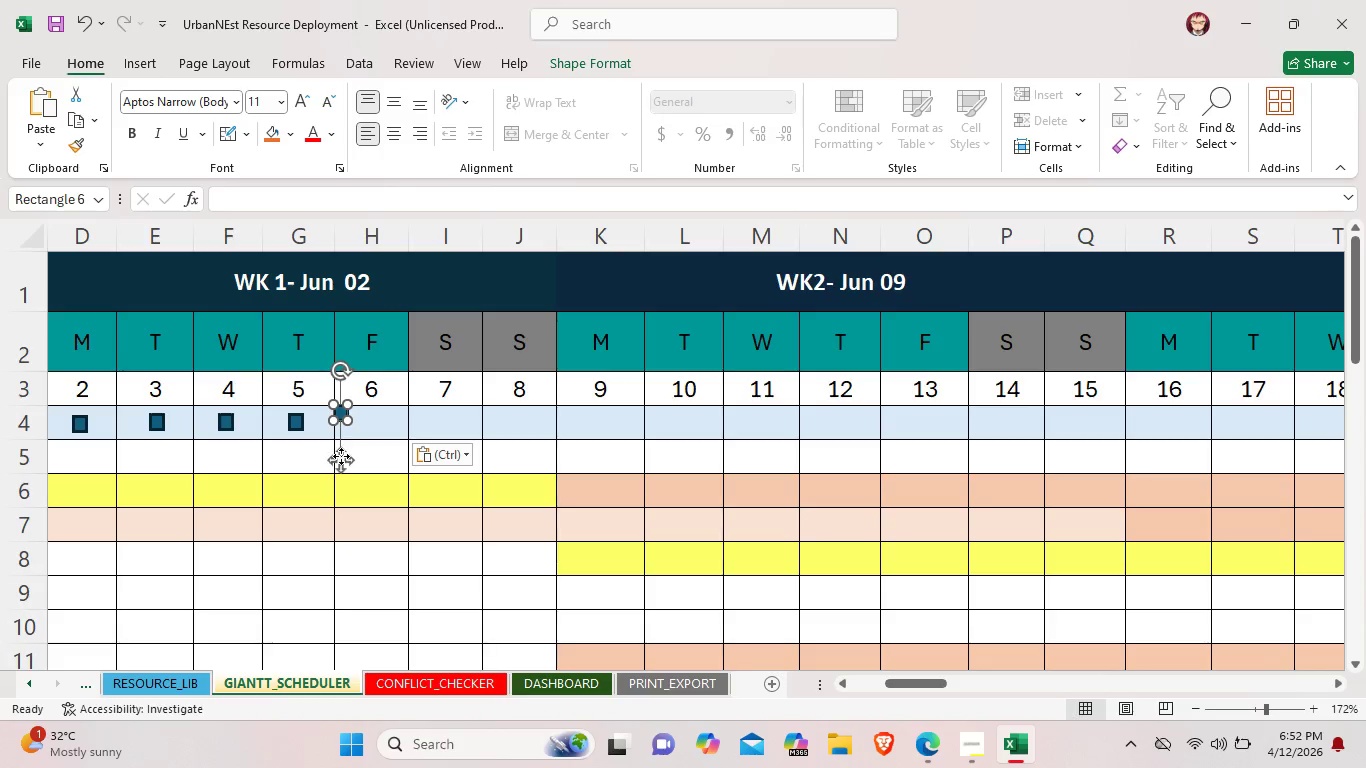 
left_click_drag(start_coordinate=[341, 458], to_coordinate=[372, 469])
 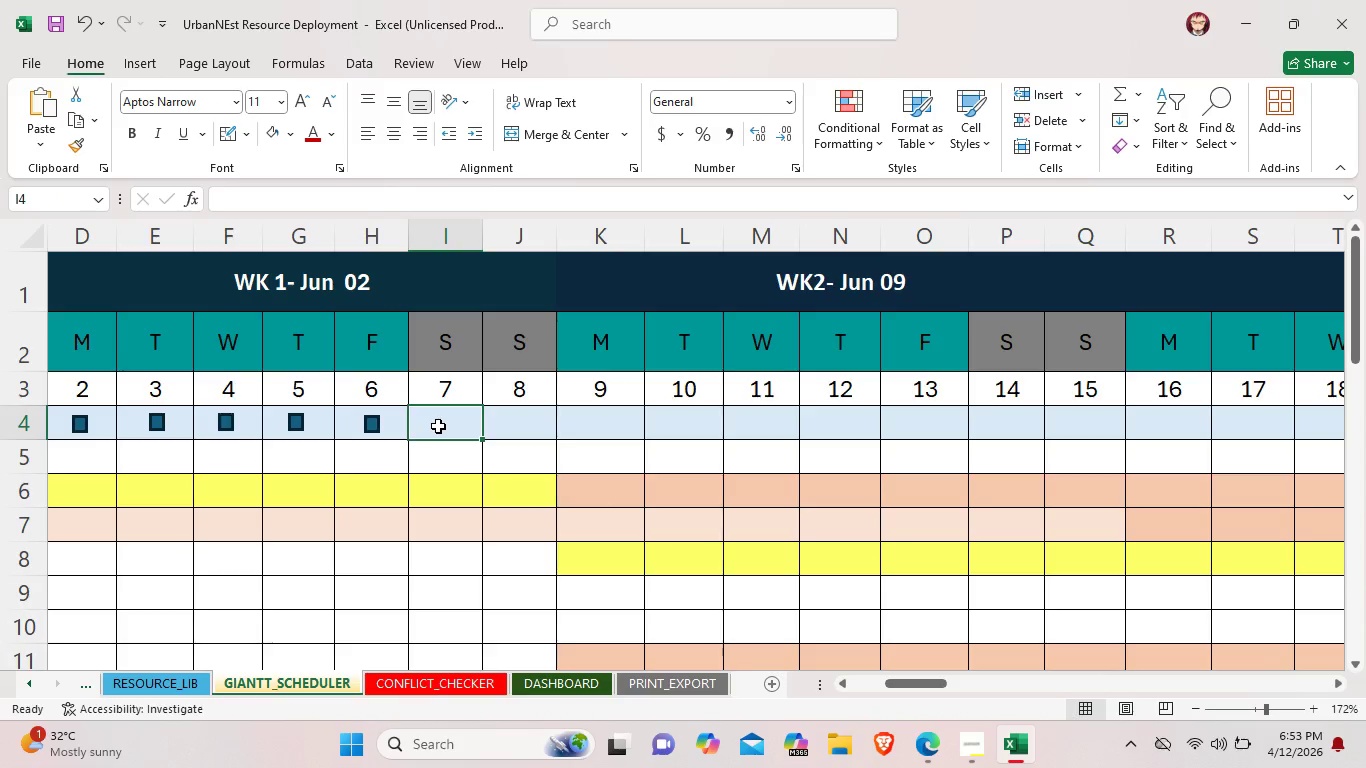 
double_click([439, 426])
 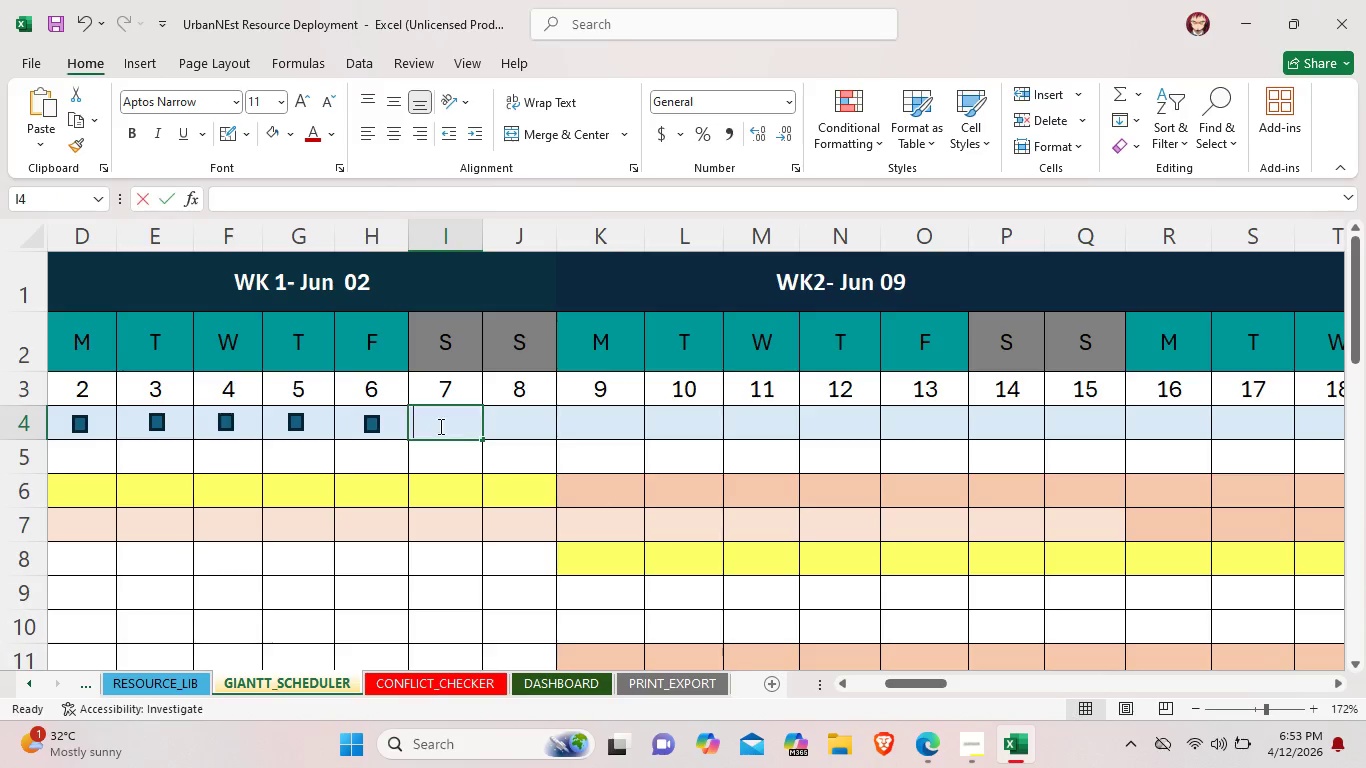 
triple_click([439, 426])
 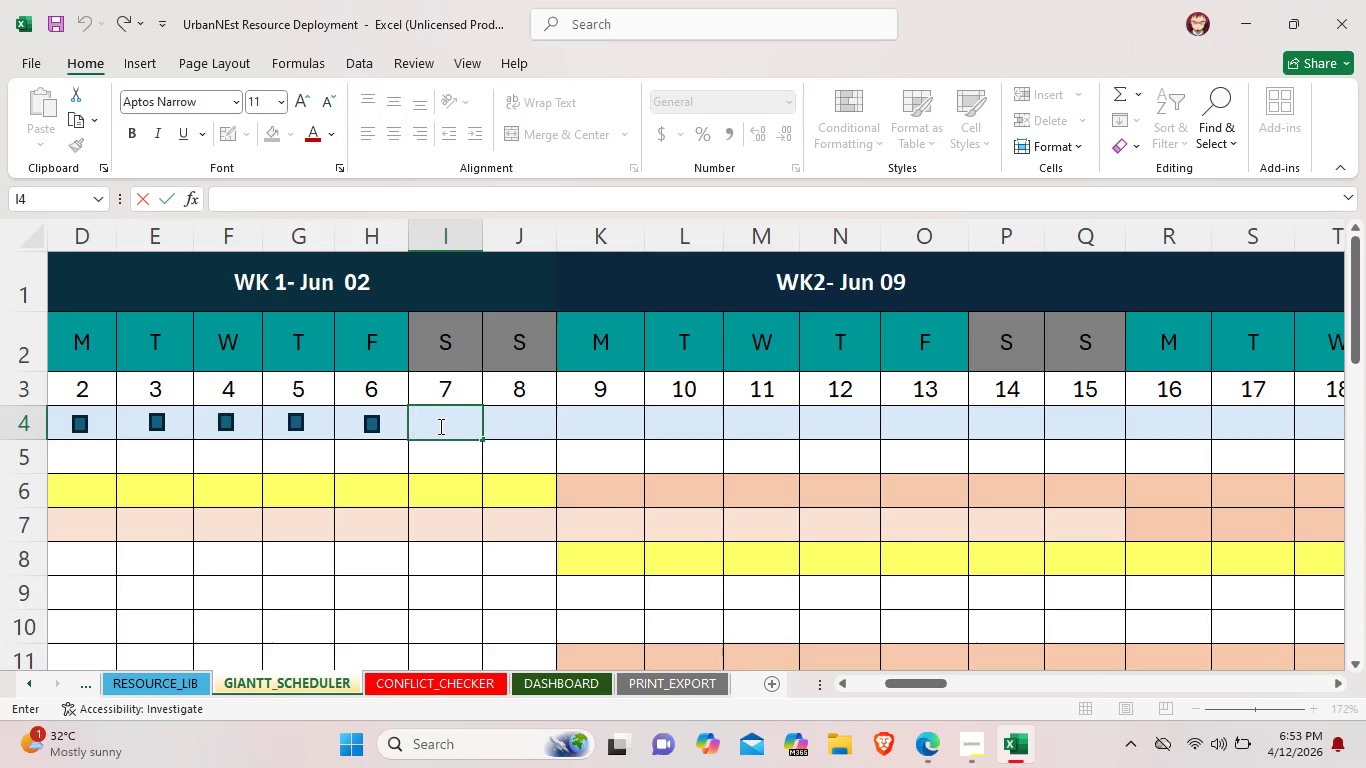 
key(Control+V)
 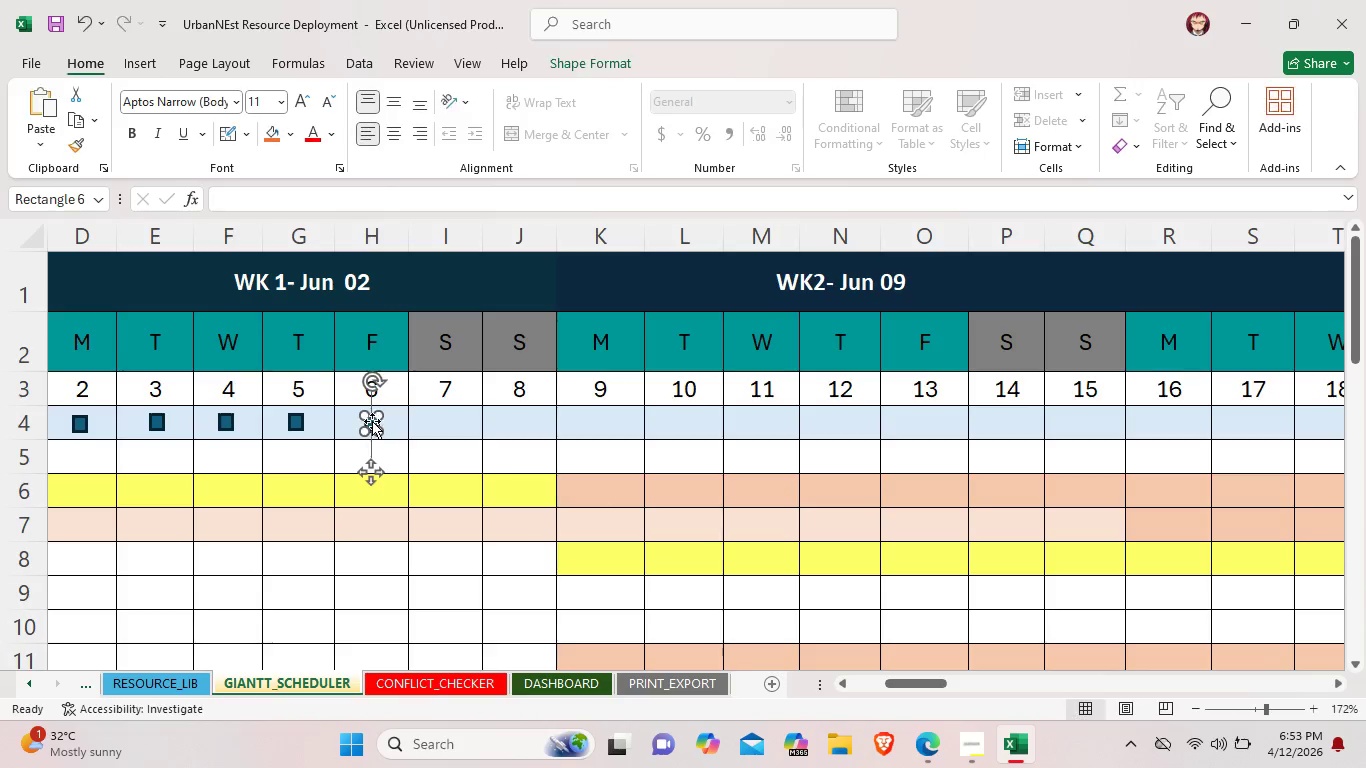 
key(Control+C)
 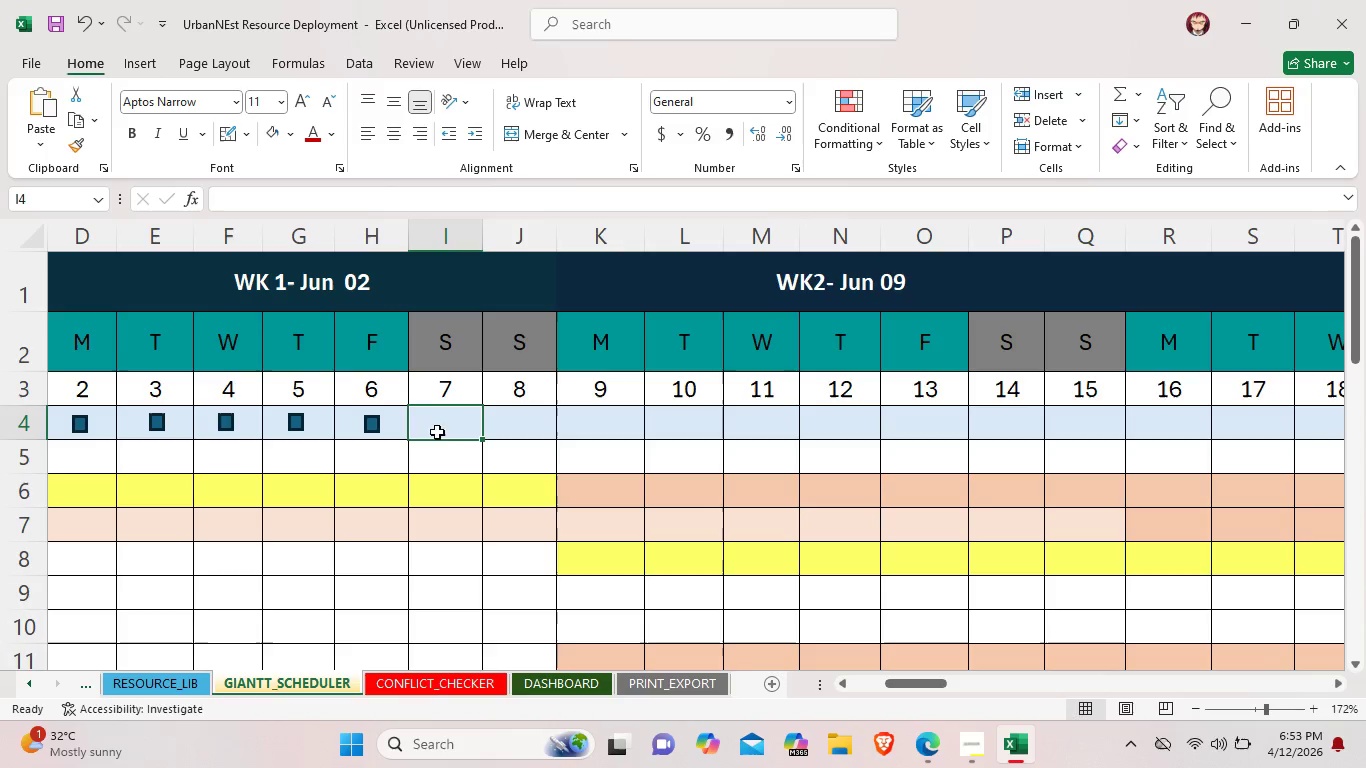 
key(Control+V)
 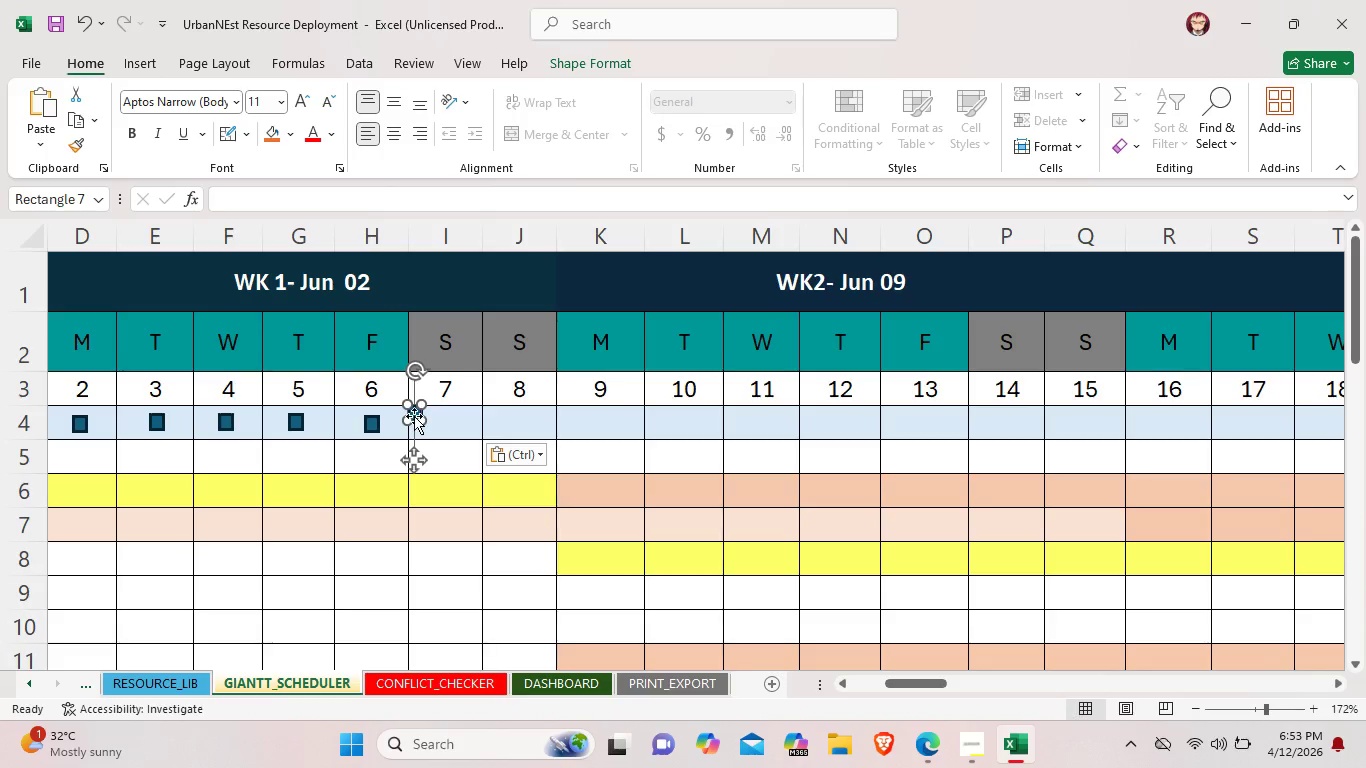 
left_click([414, 416])
 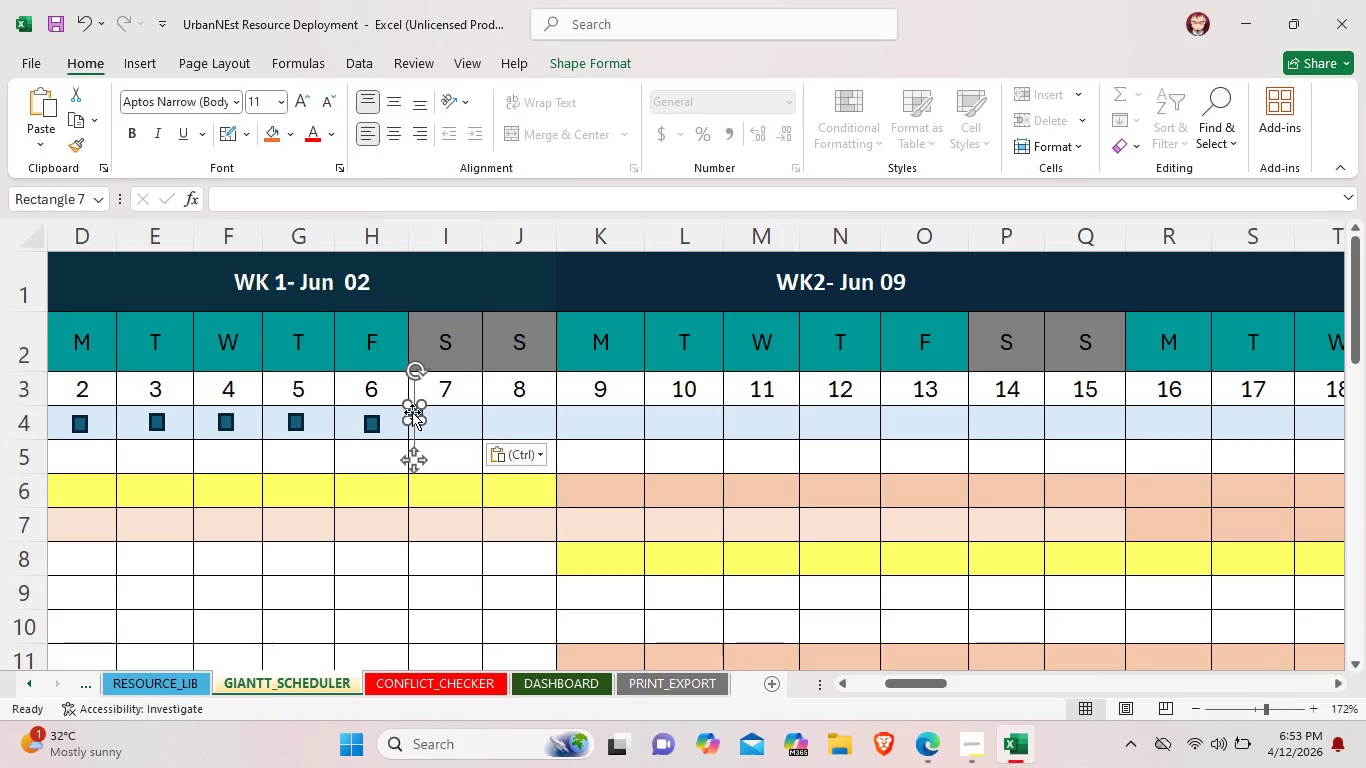 
left_click_drag(start_coordinate=[412, 411], to_coordinate=[440, 420])
 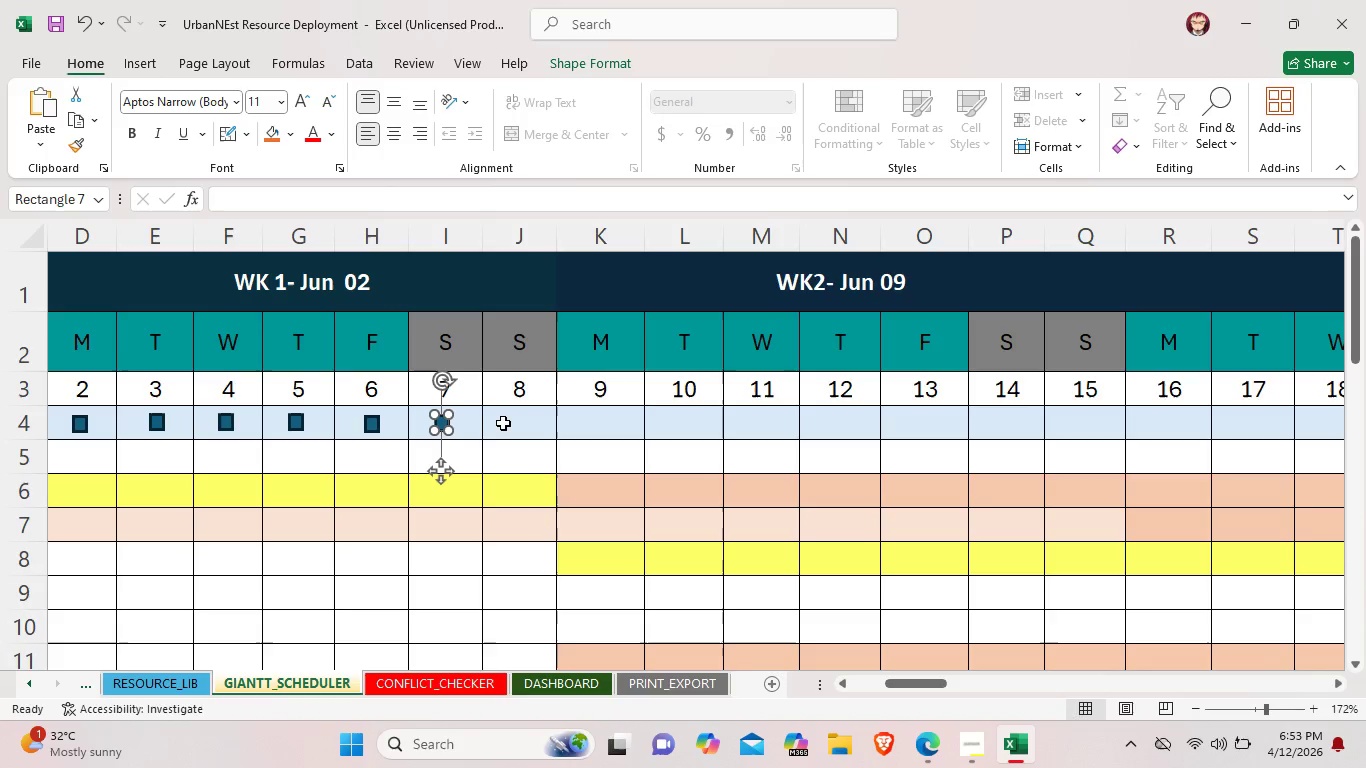 
left_click([506, 423])
 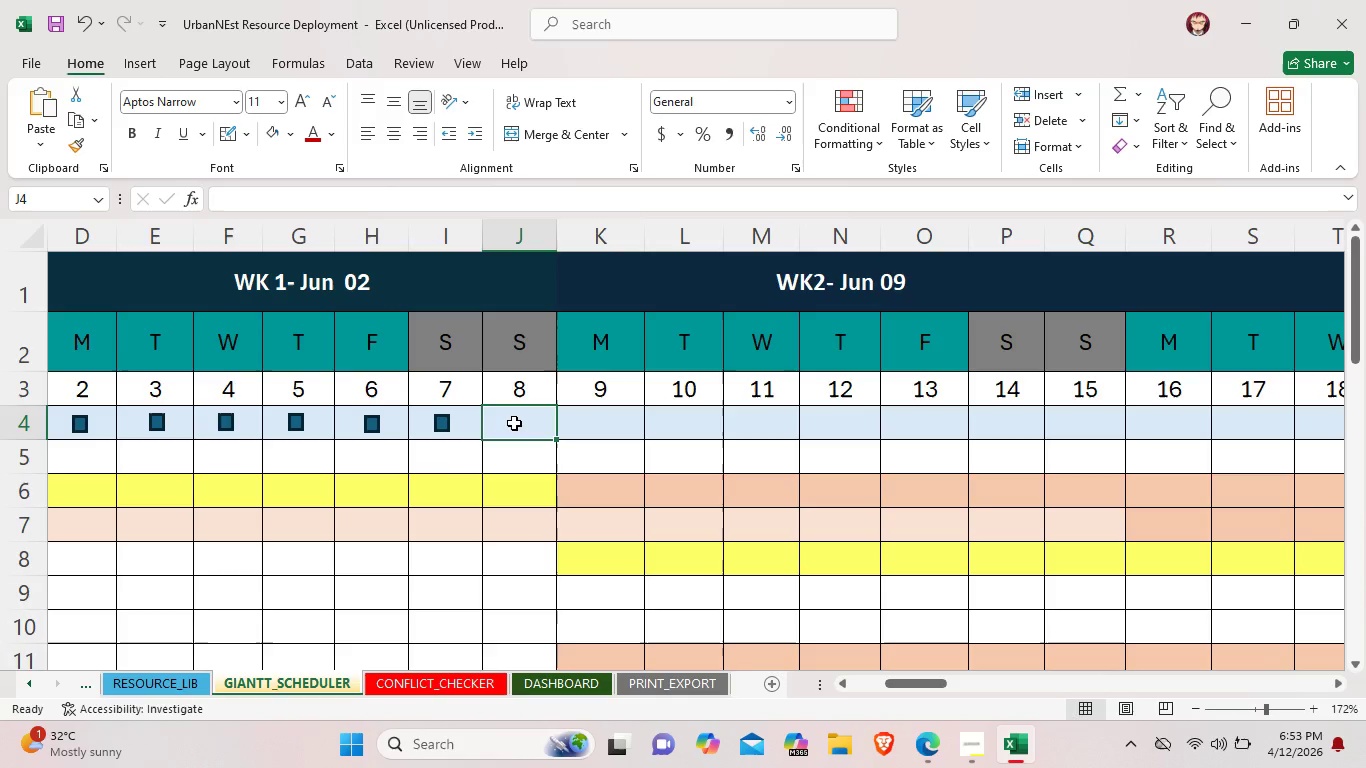 
double_click([514, 423])
 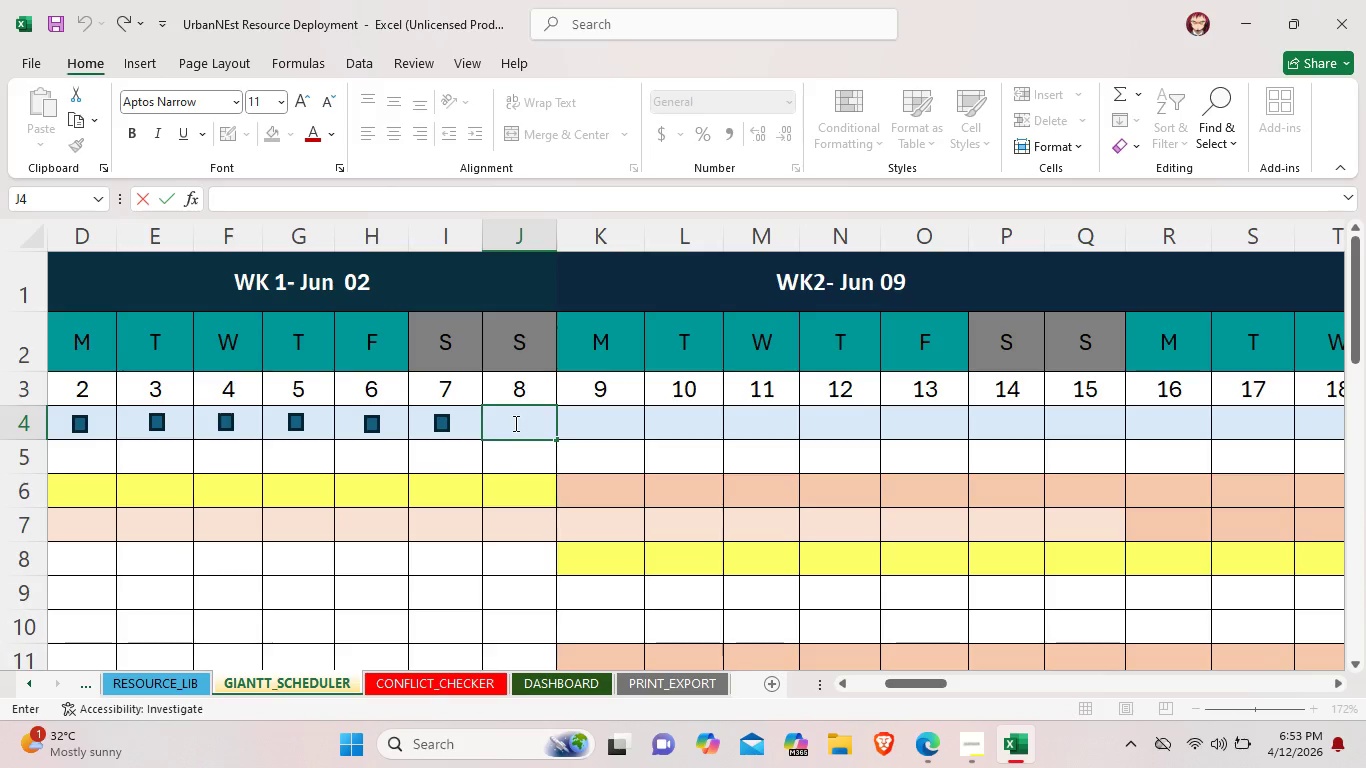 
key(Control+V)
 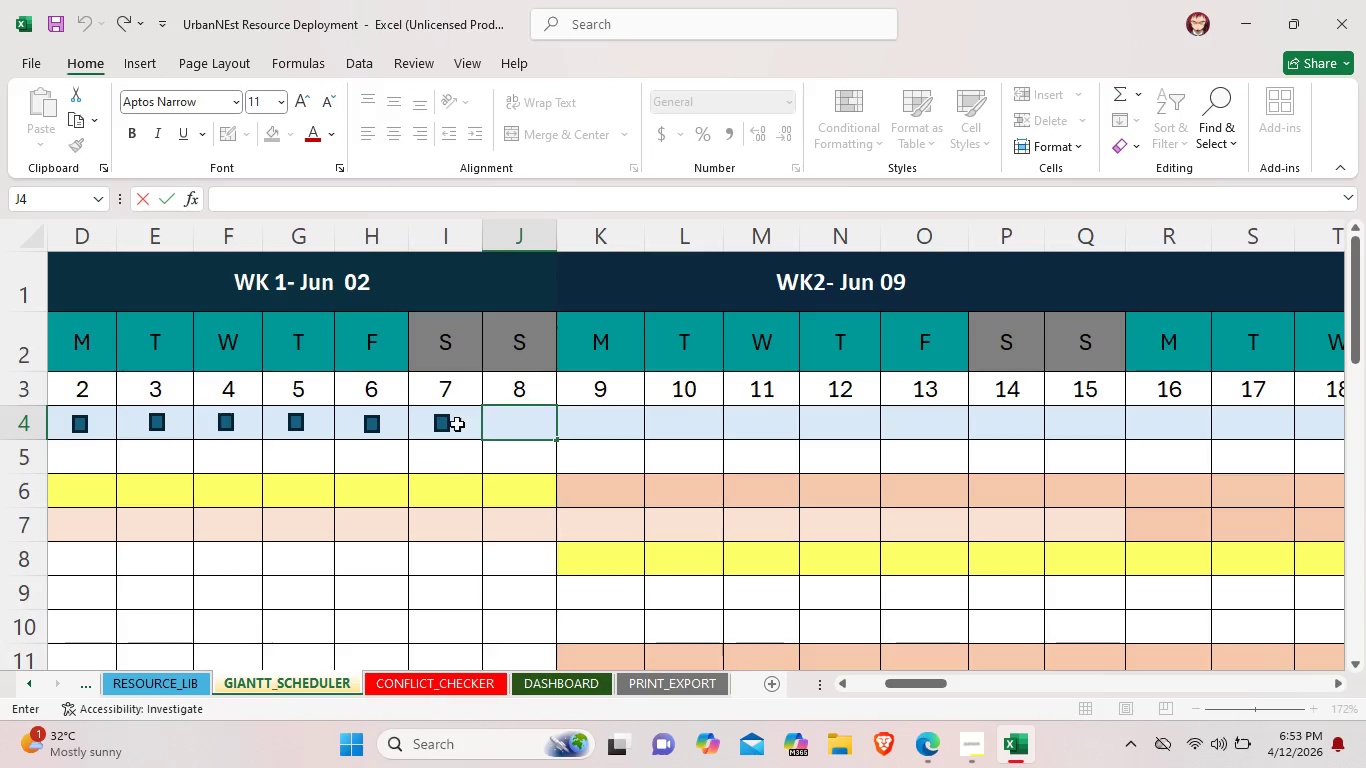 
left_click([447, 424])
 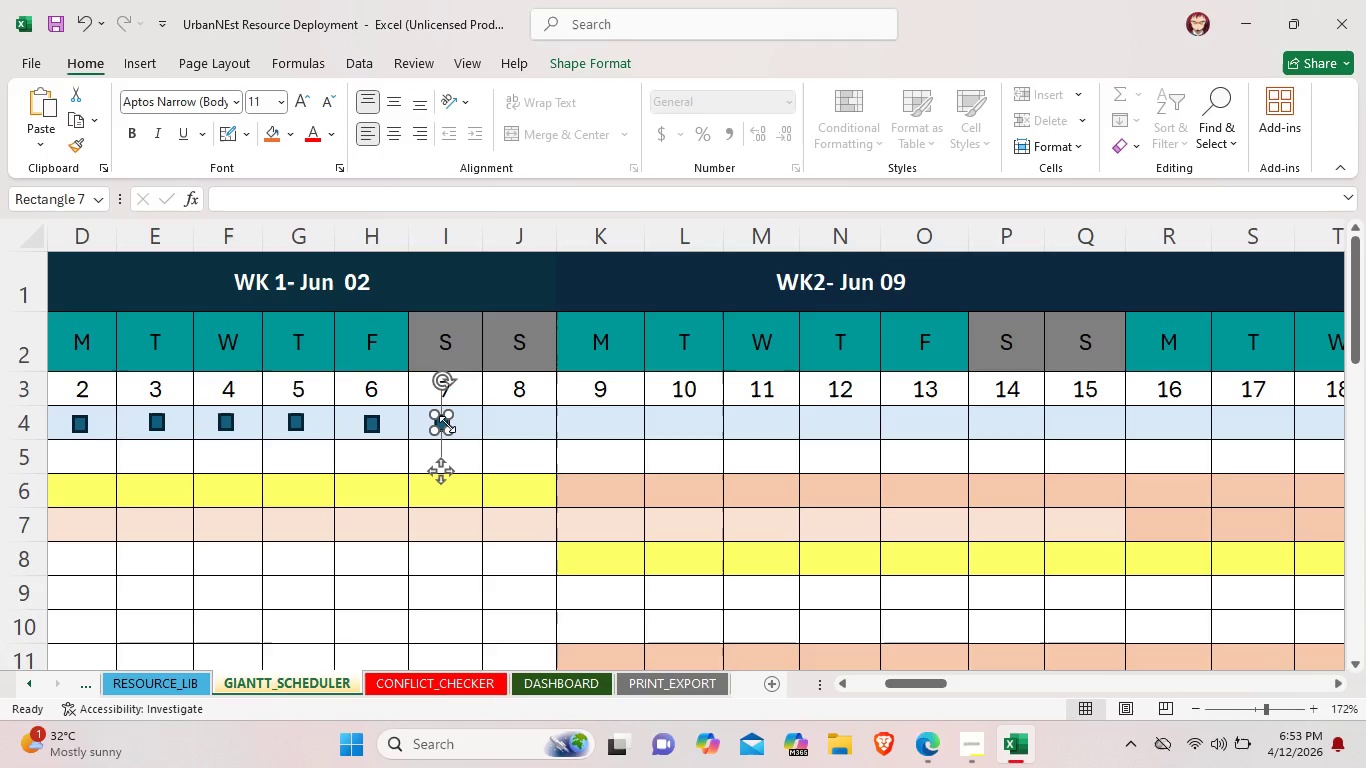 
key(Control+C)
 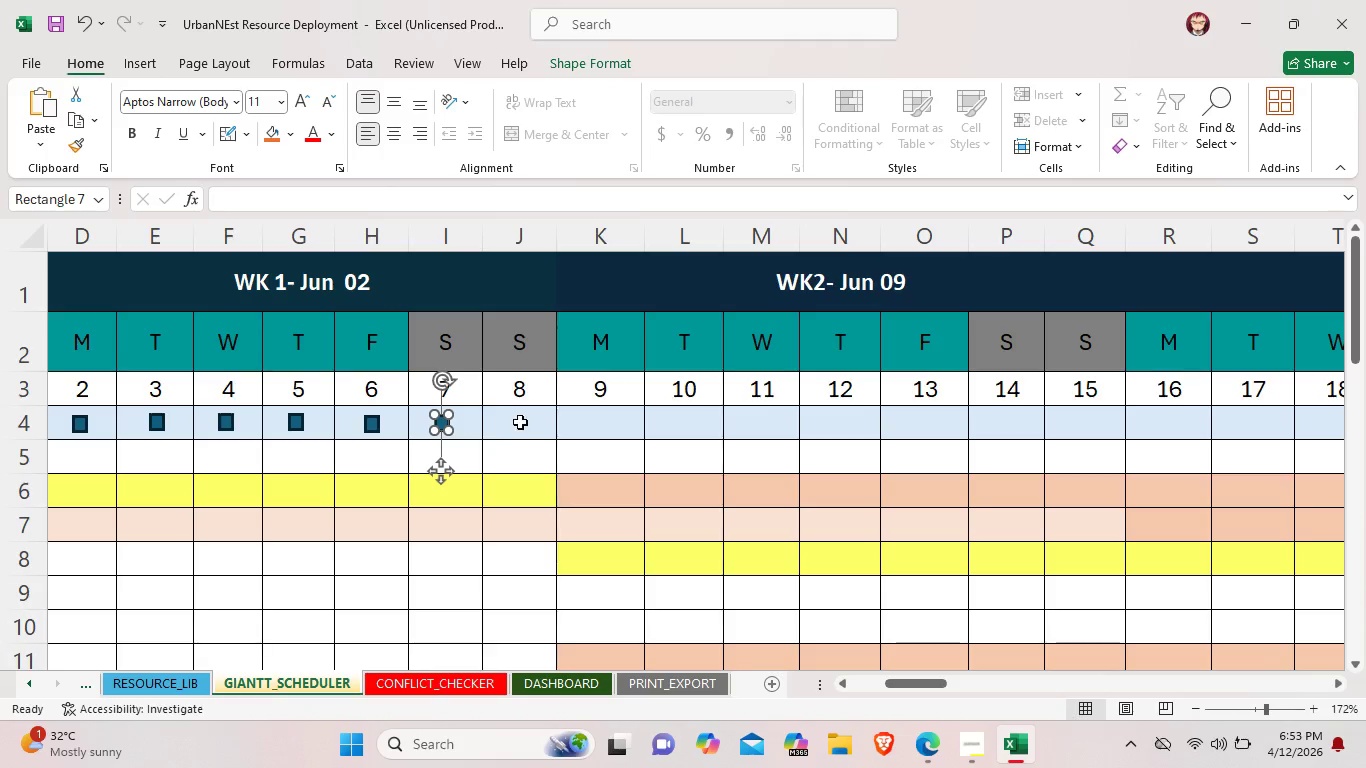 
left_click([520, 422])
 